 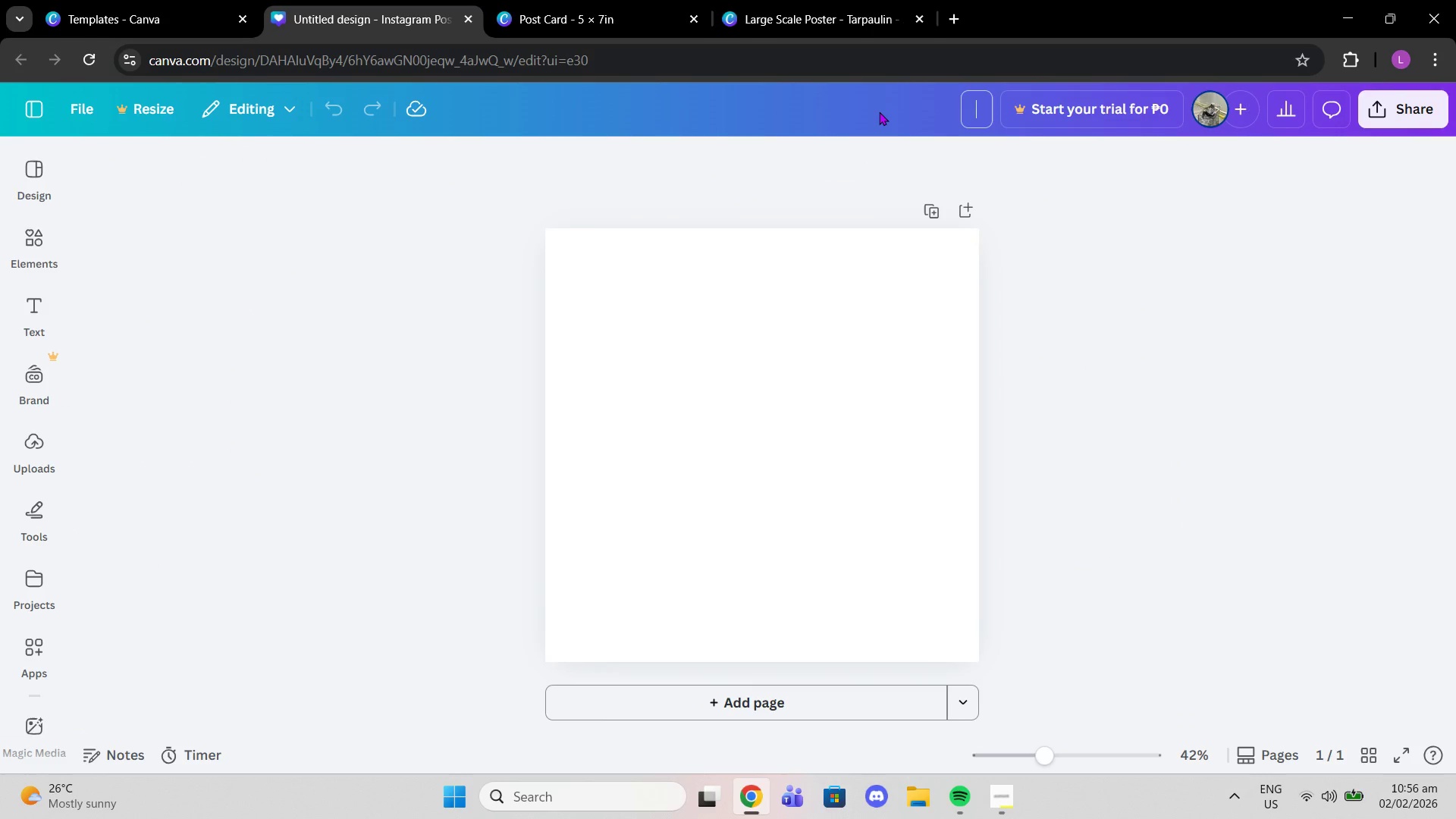 
type(Social ME)
key(Backspace)
type(edia Announcement)
 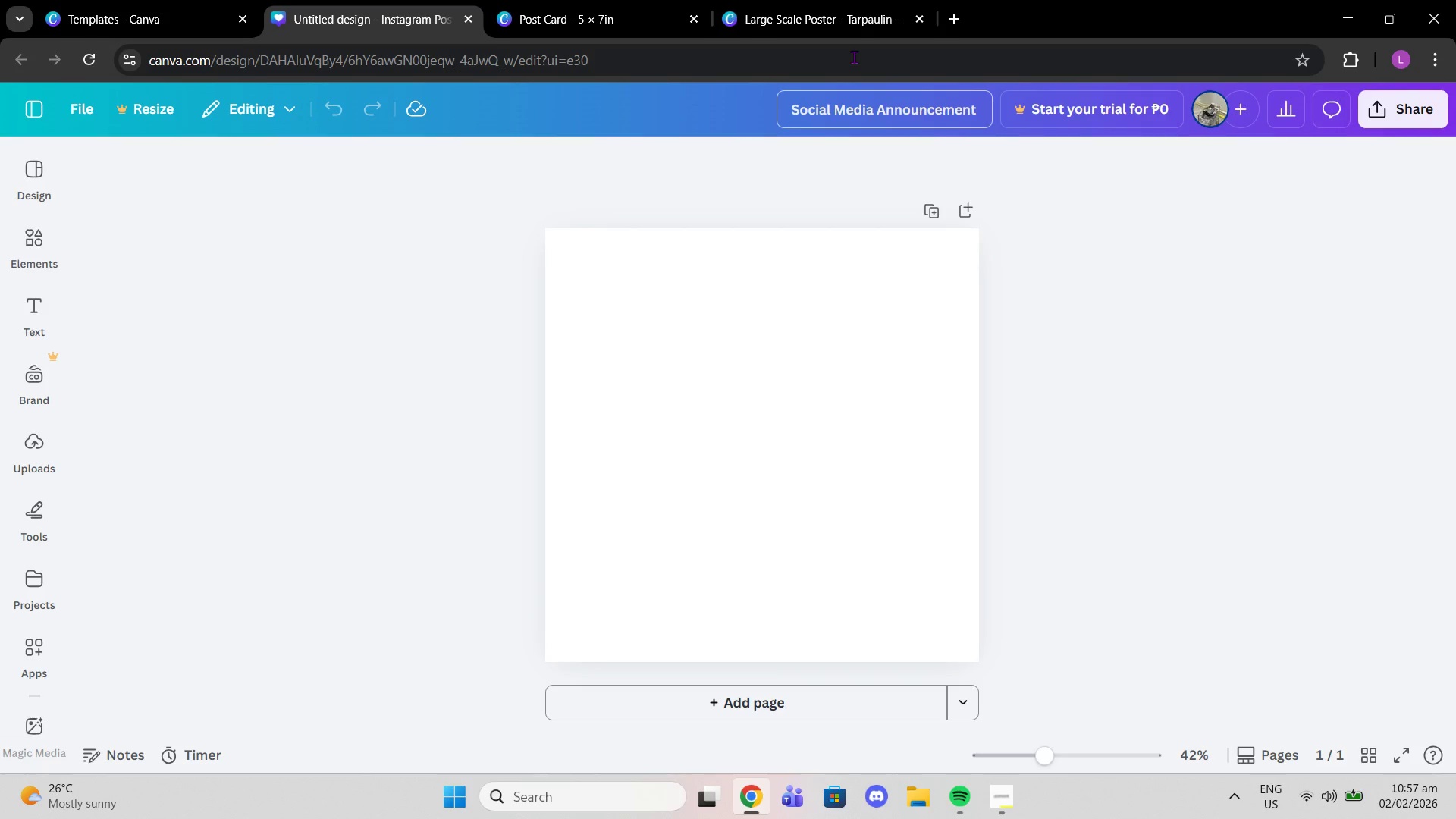 
left_click([845, 0])
 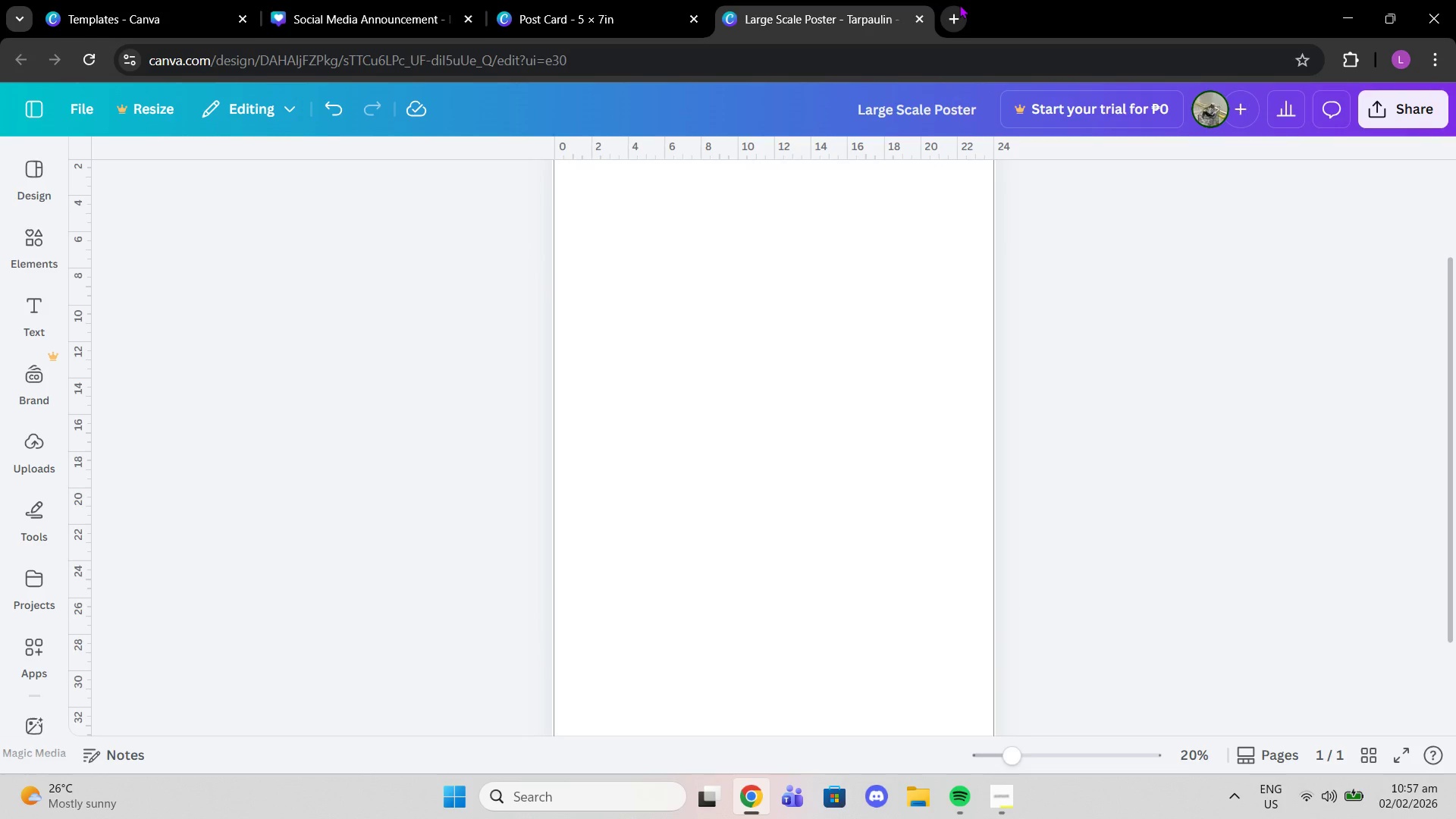 
left_click([959, 5])
 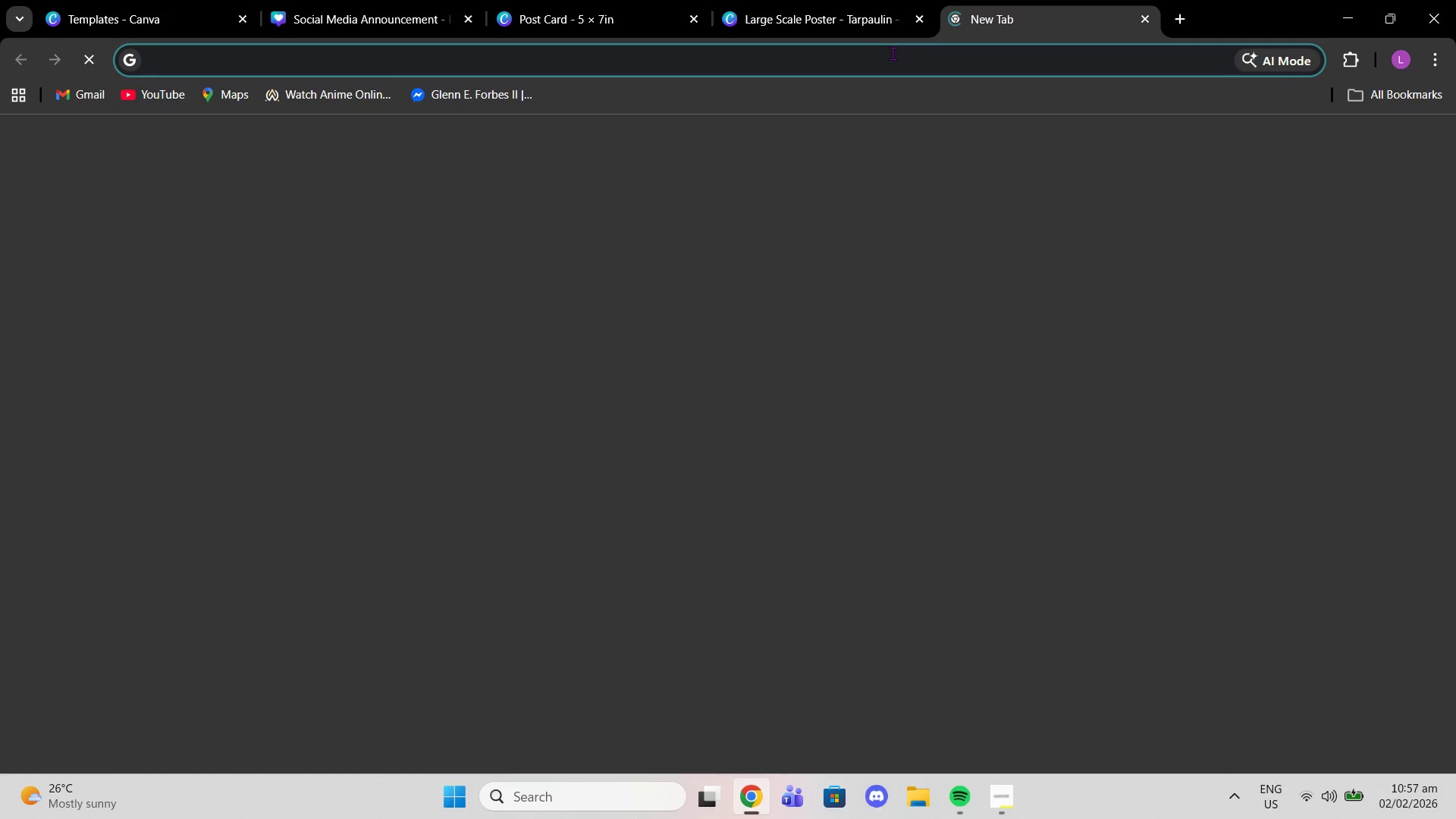 
type(SPiderman stanfi)
key(Backspace)
key(Backspace)
key(Backspace)
key(Backspace)
key(Backspace)
key(Backspace)
key(Backspace)
type(piderman standing in the crowd)
 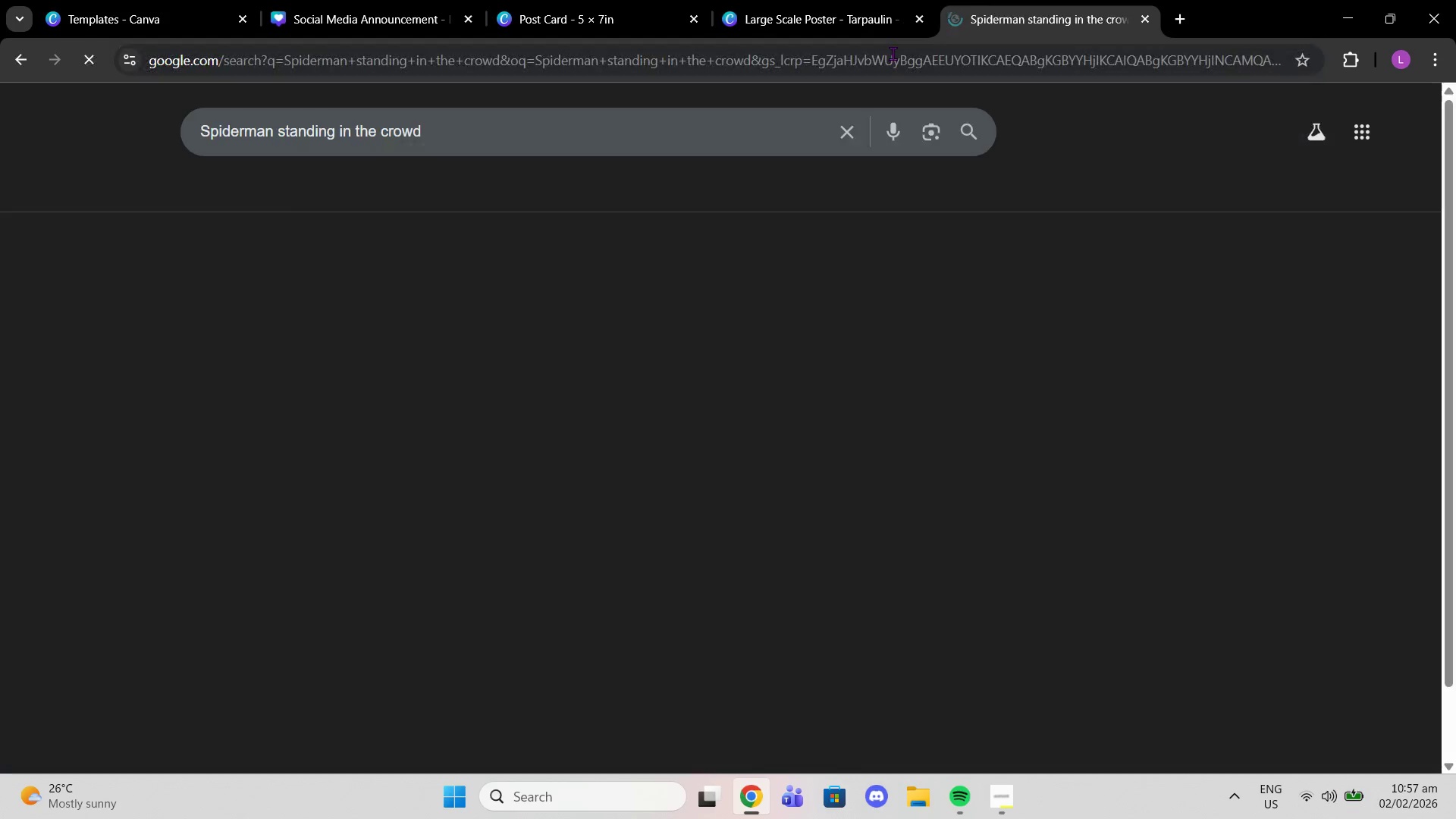 
key(Enter)
 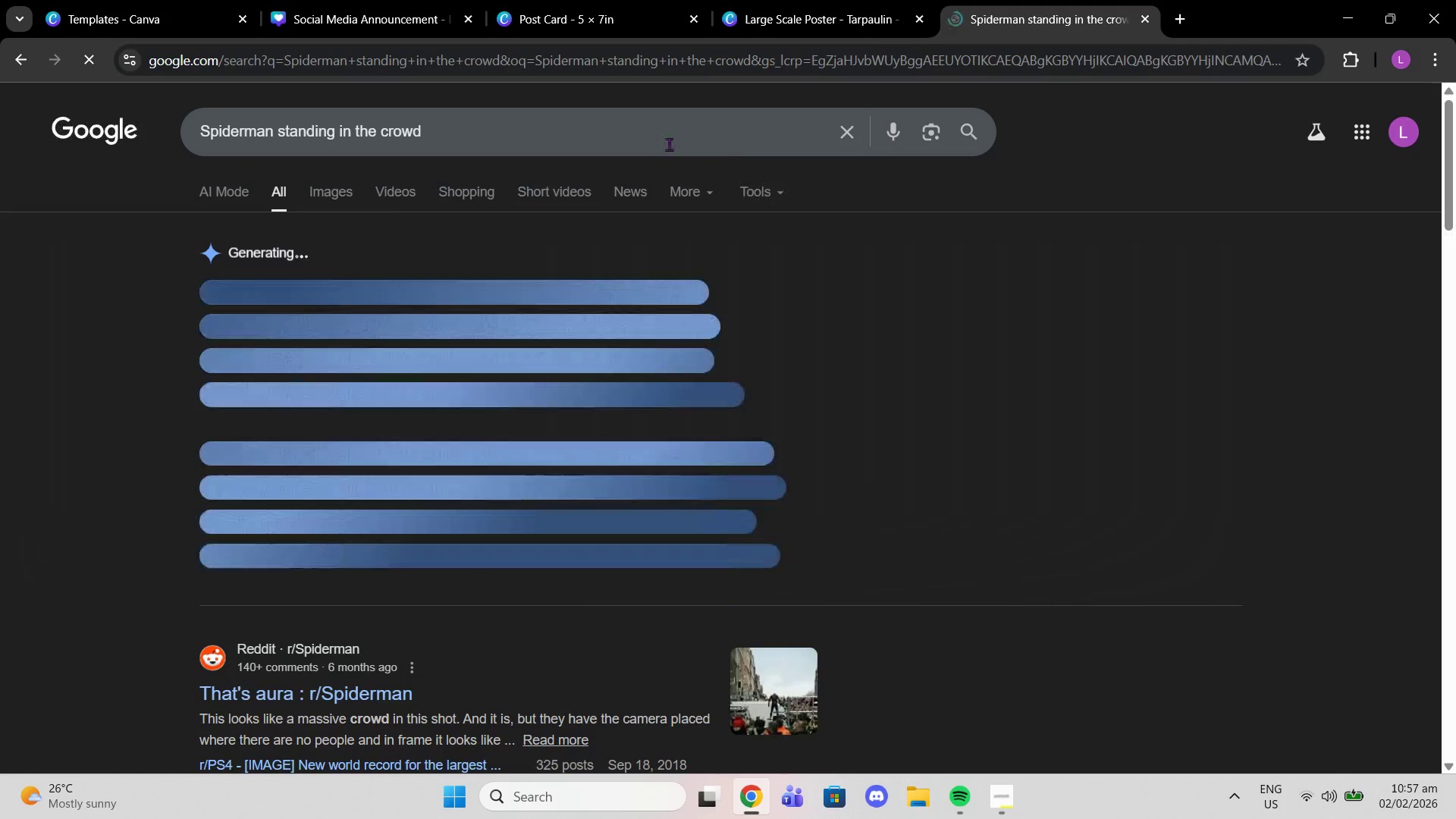 
mouse_move([336, 196])
 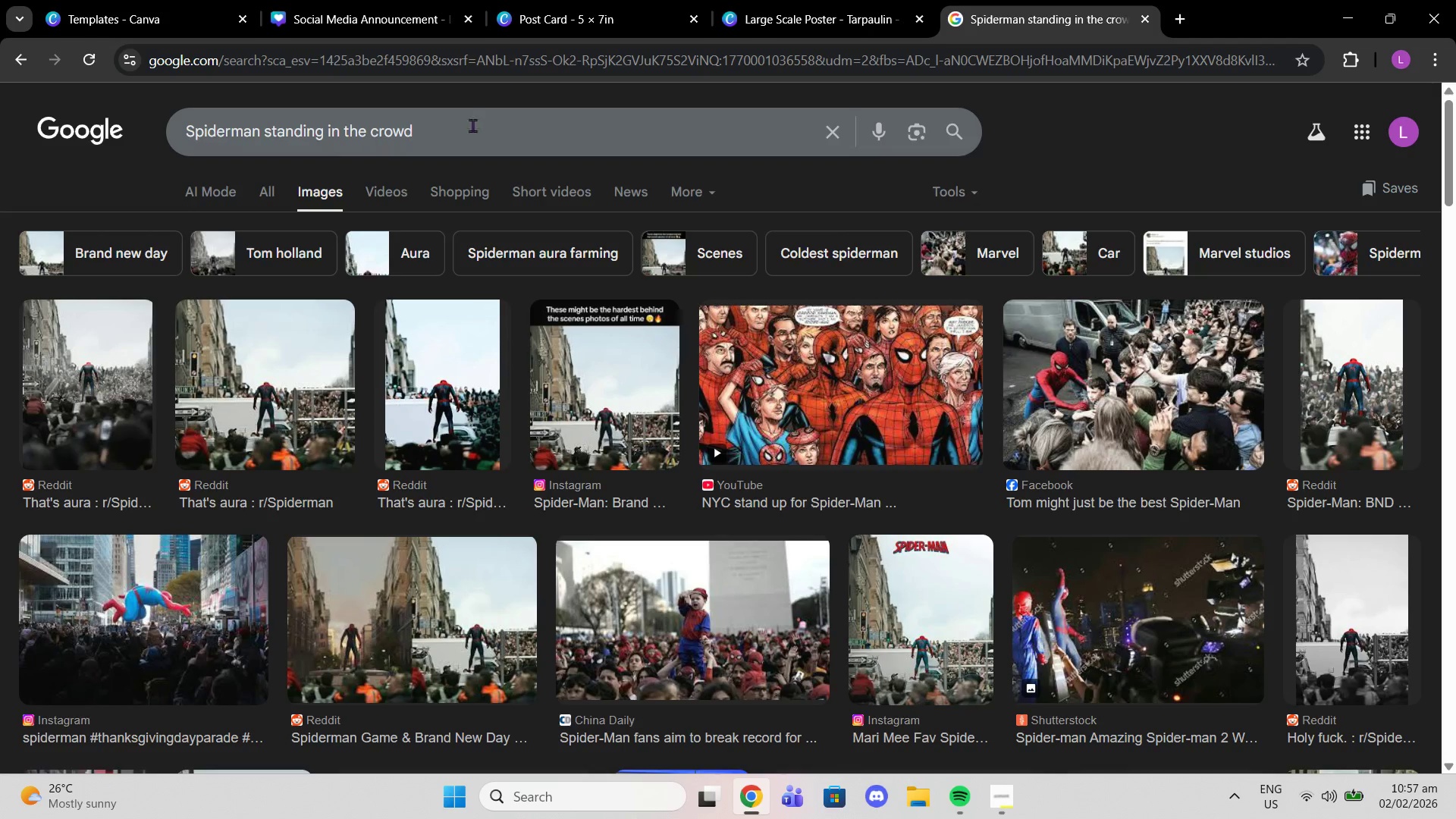 
left_click([1058, 386])
 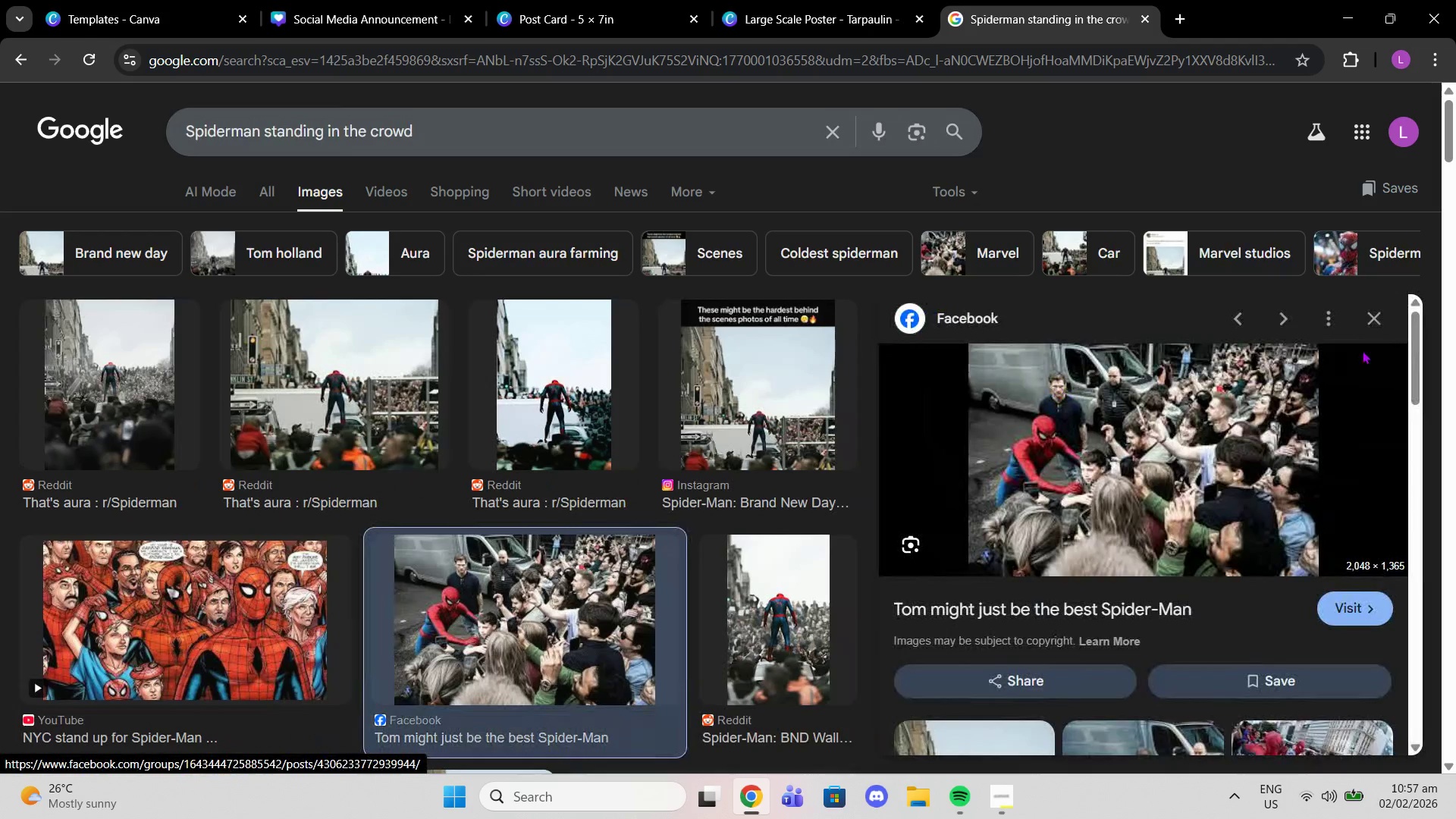 
left_click([1371, 319])
 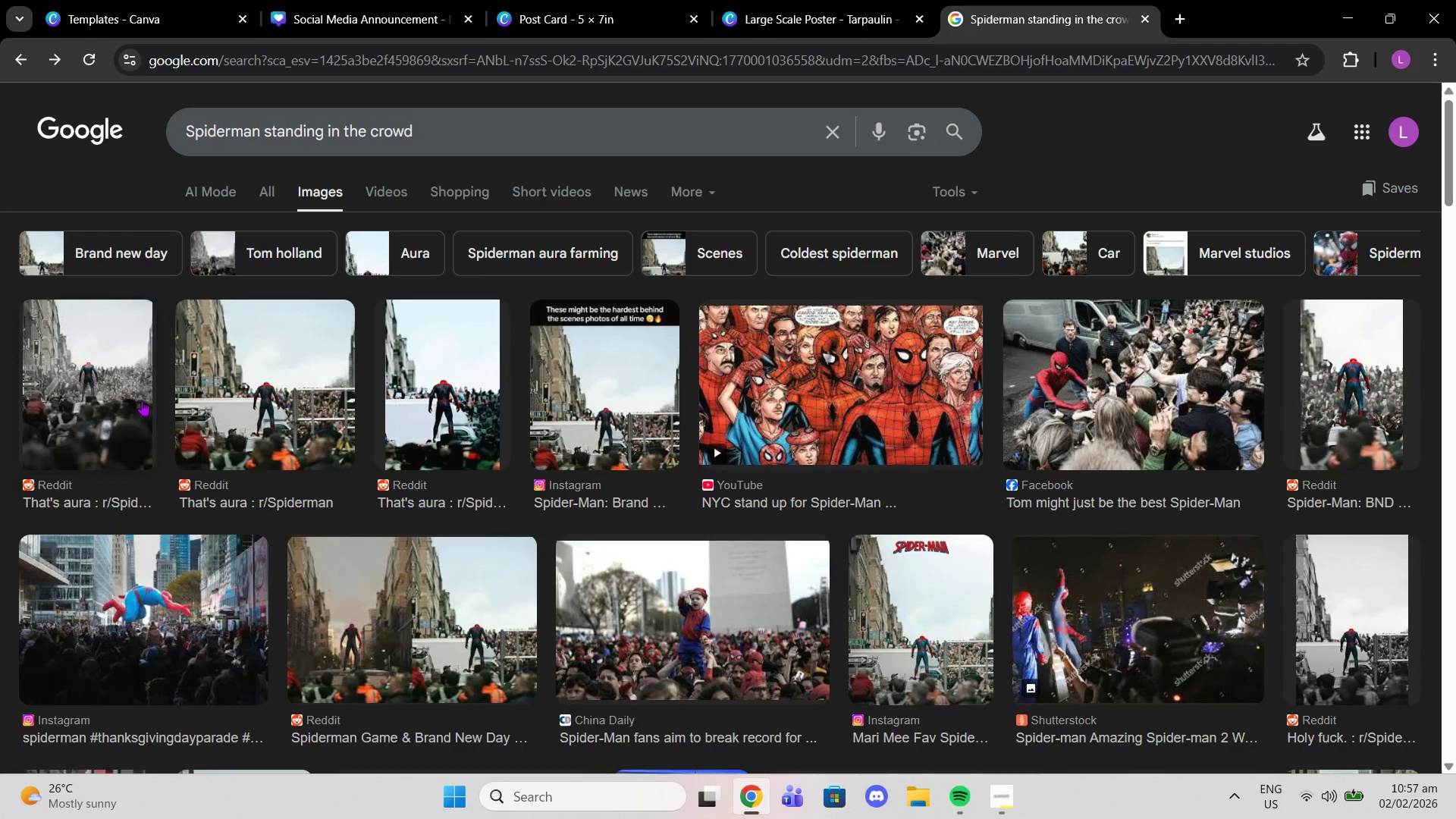 
scroll: coordinate [800, 508], scroll_direction: down, amount: 5.0
 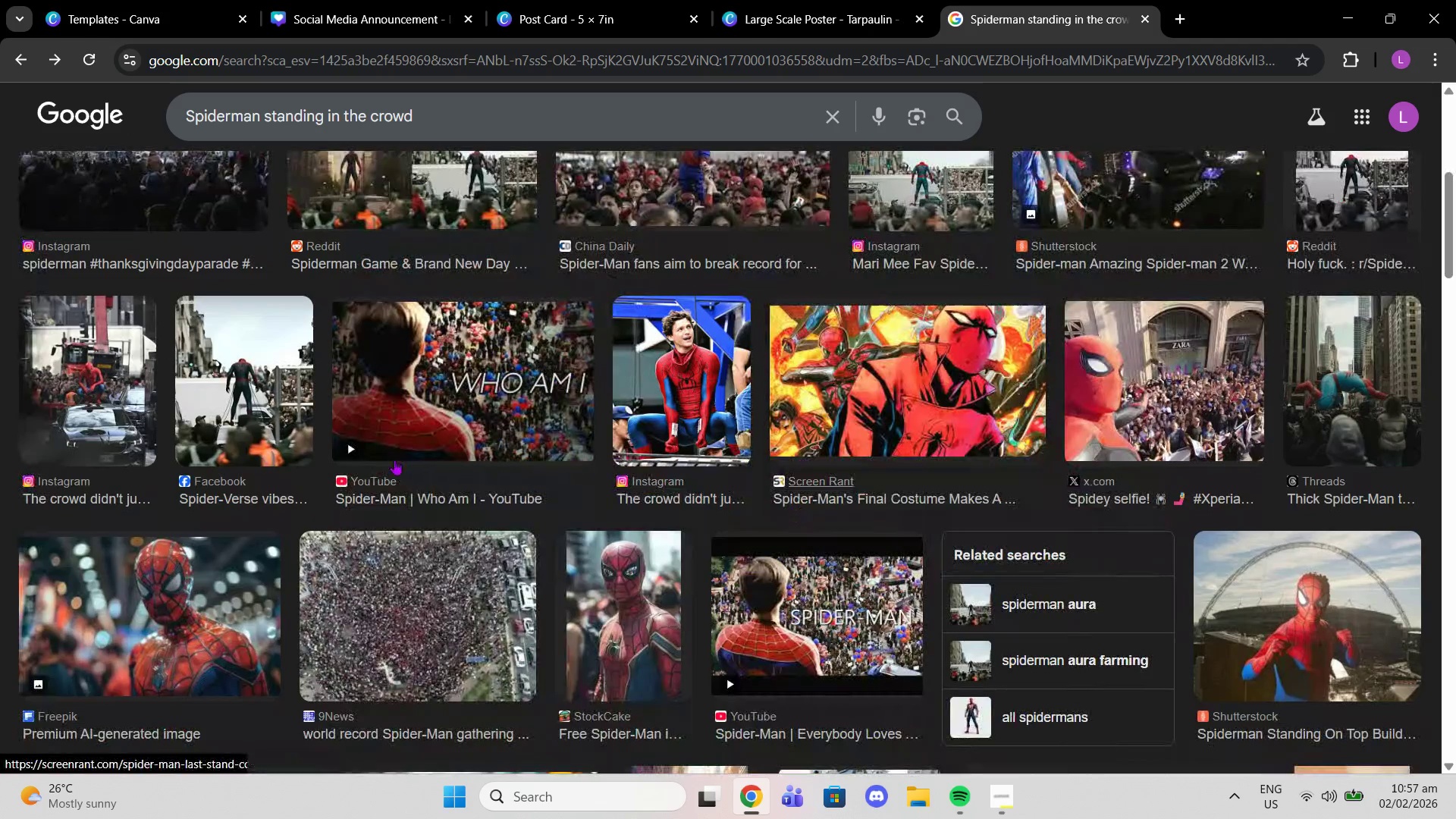 
left_click([110, 406])
 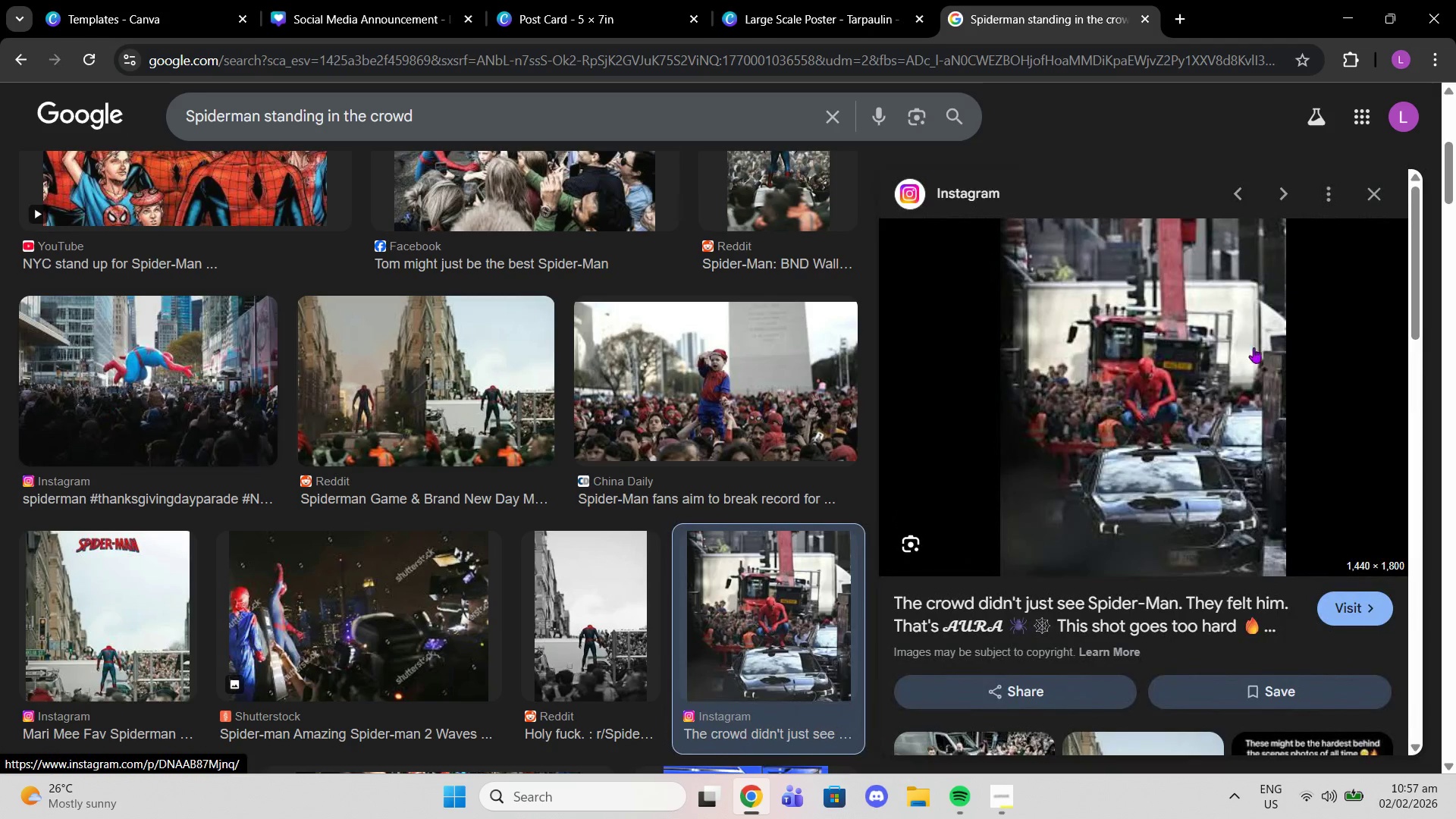 
wait(6.16)
 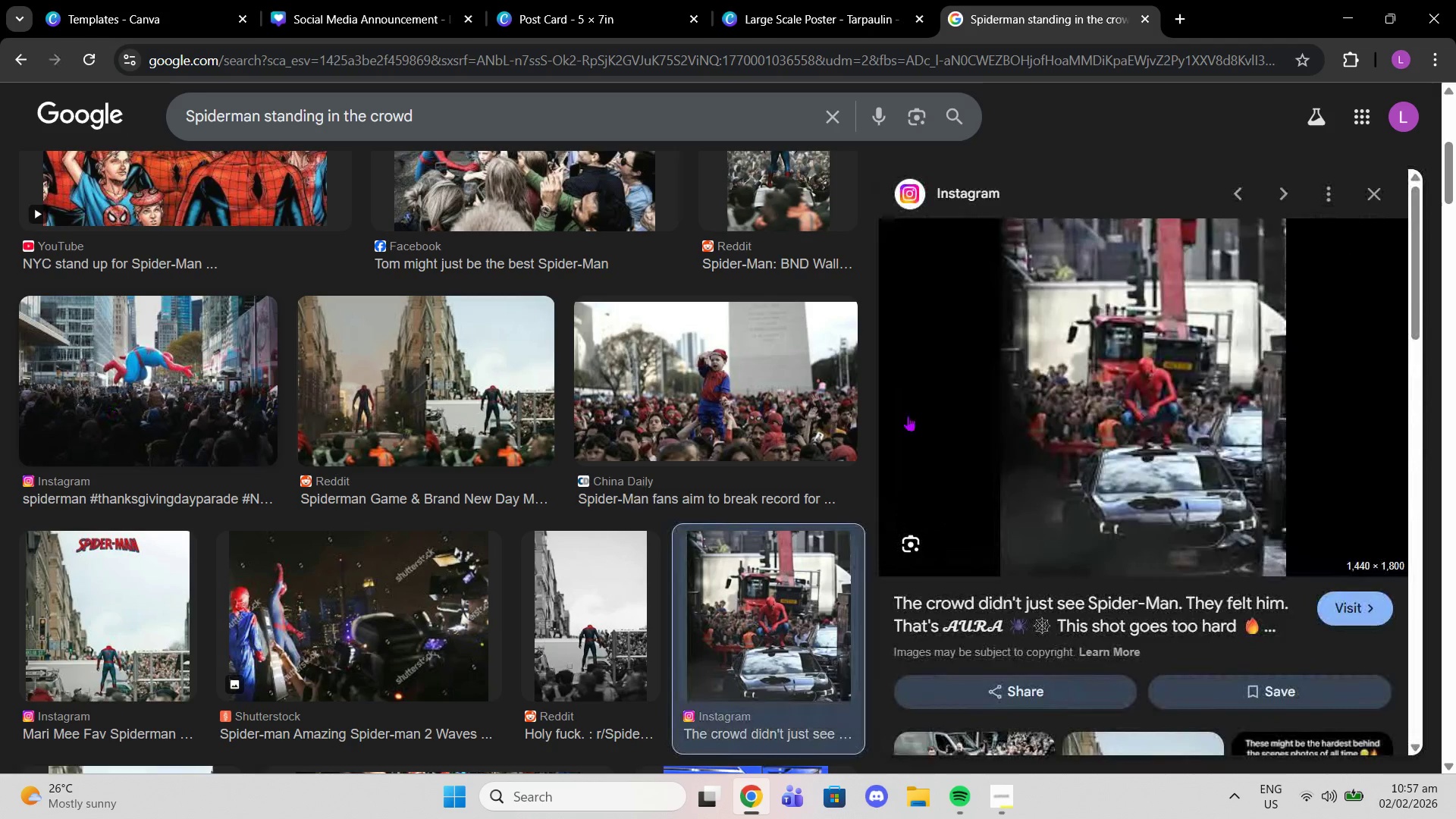 
scroll: coordinate [1302, 447], scroll_direction: down, amount: 19.0
 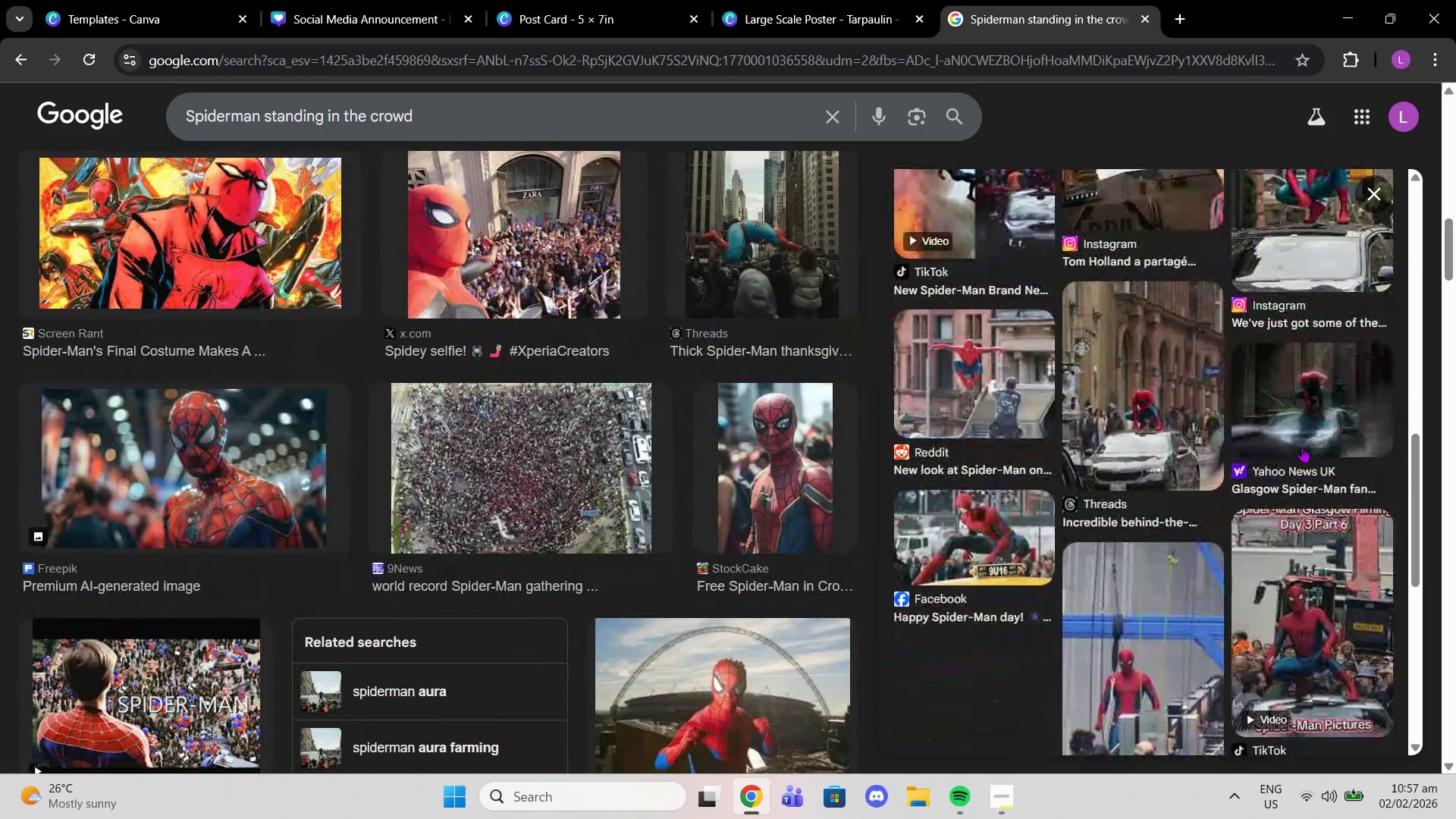 
scroll: coordinate [1302, 447], scroll_direction: down, amount: 3.0
 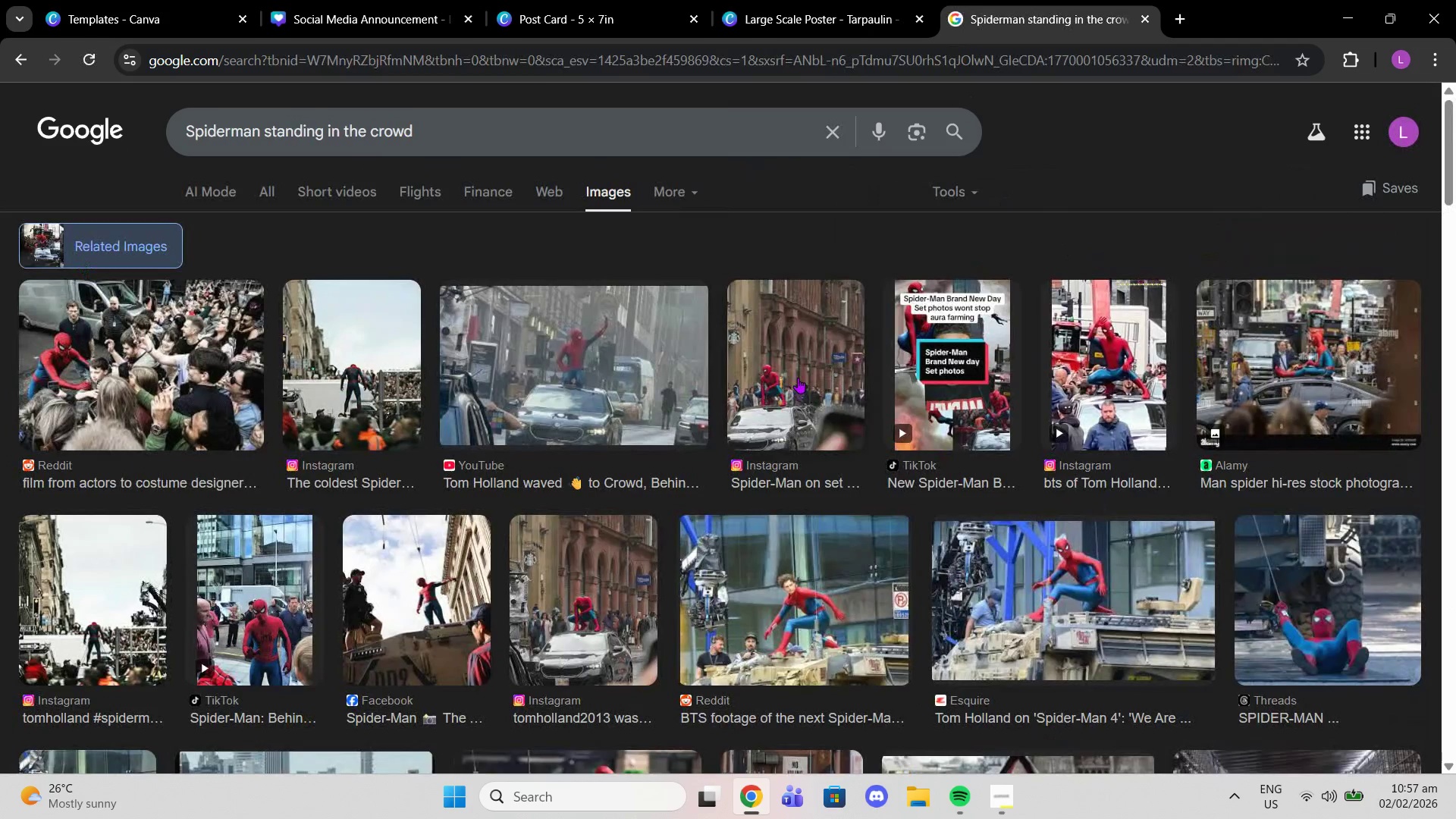 
wait(5.09)
 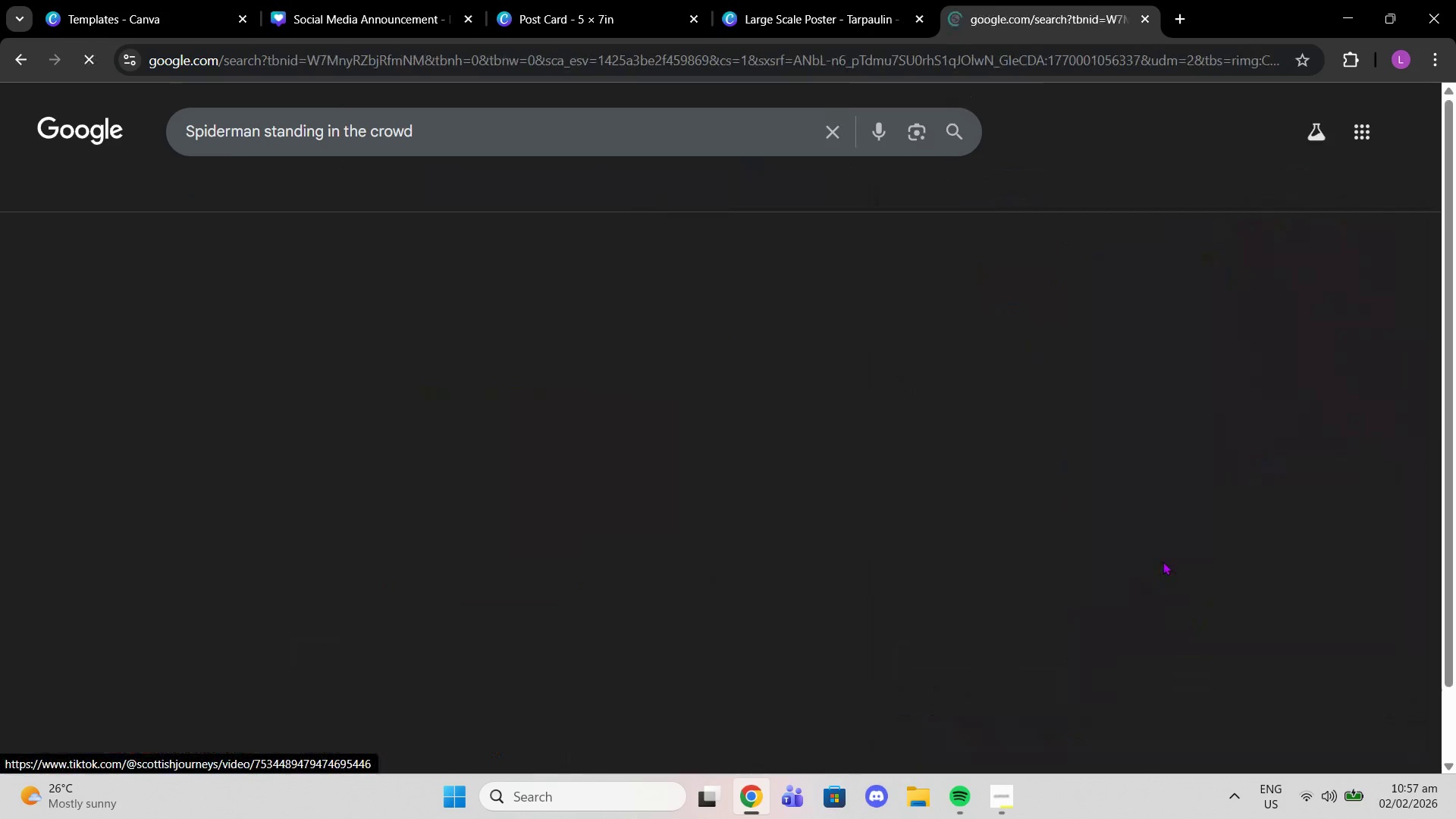 
scroll: coordinate [799, 378], scroll_direction: none, amount: 0.0
 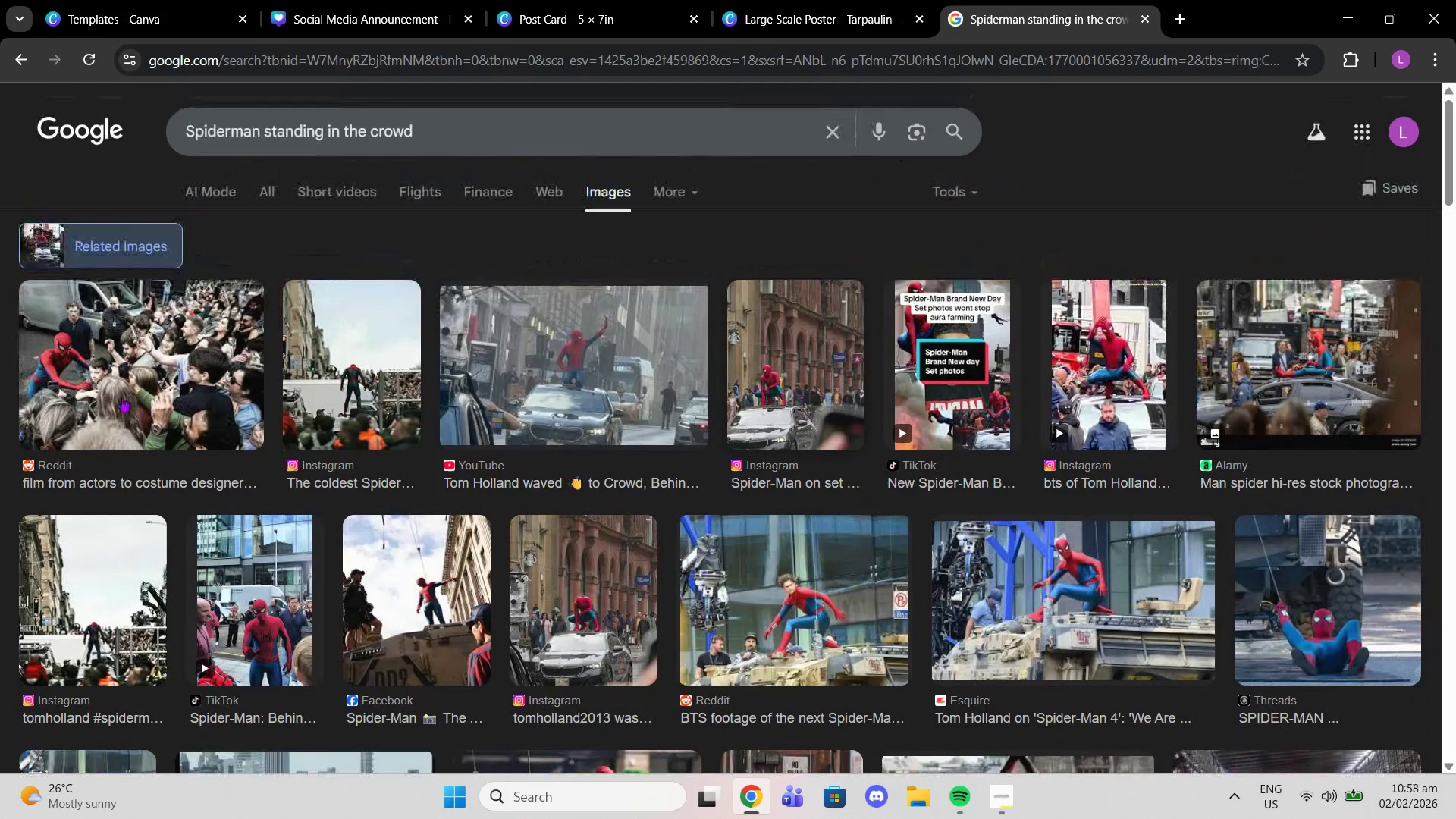 
left_click([122, 397])
 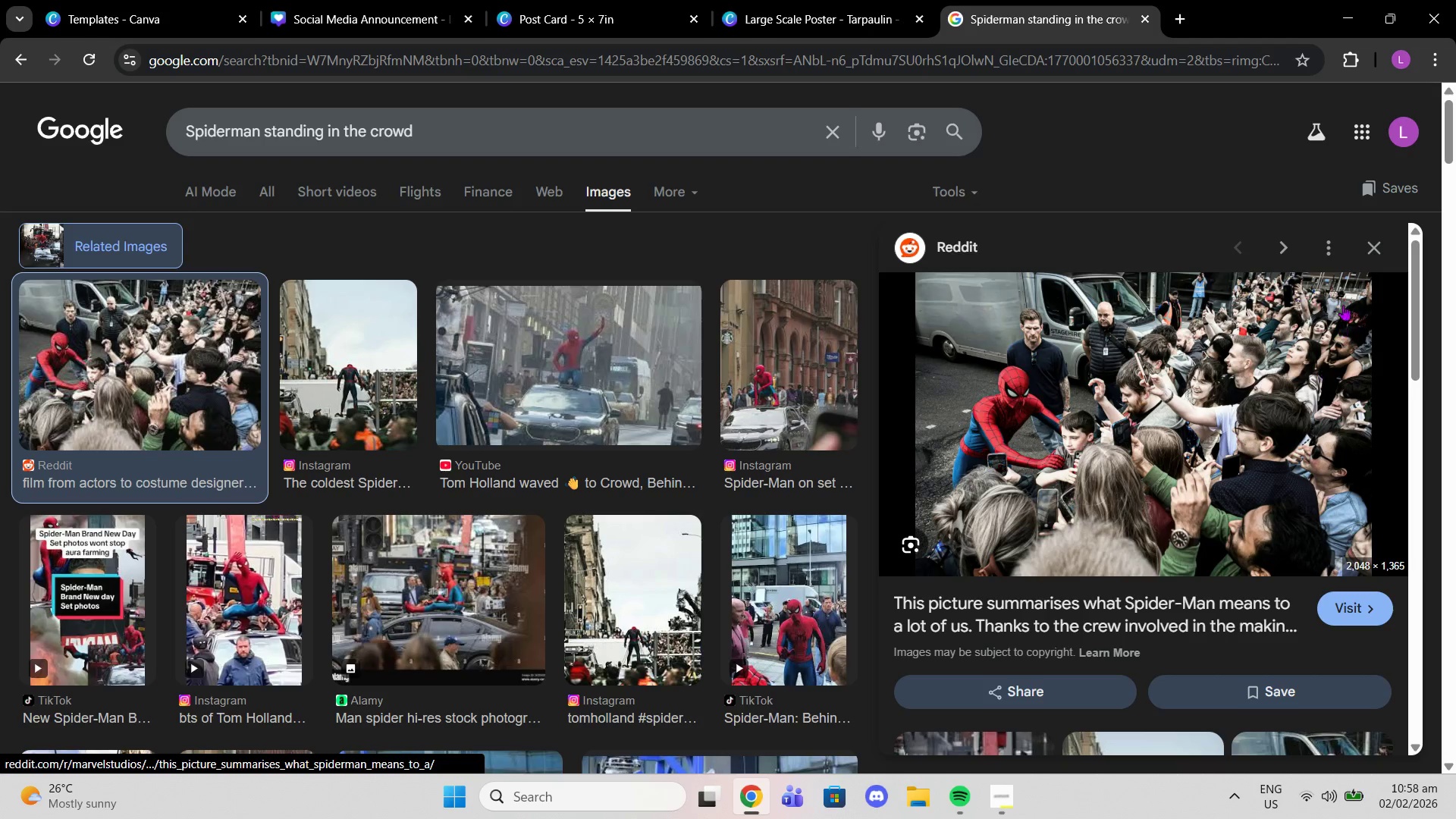 
left_click([1354, 246])
 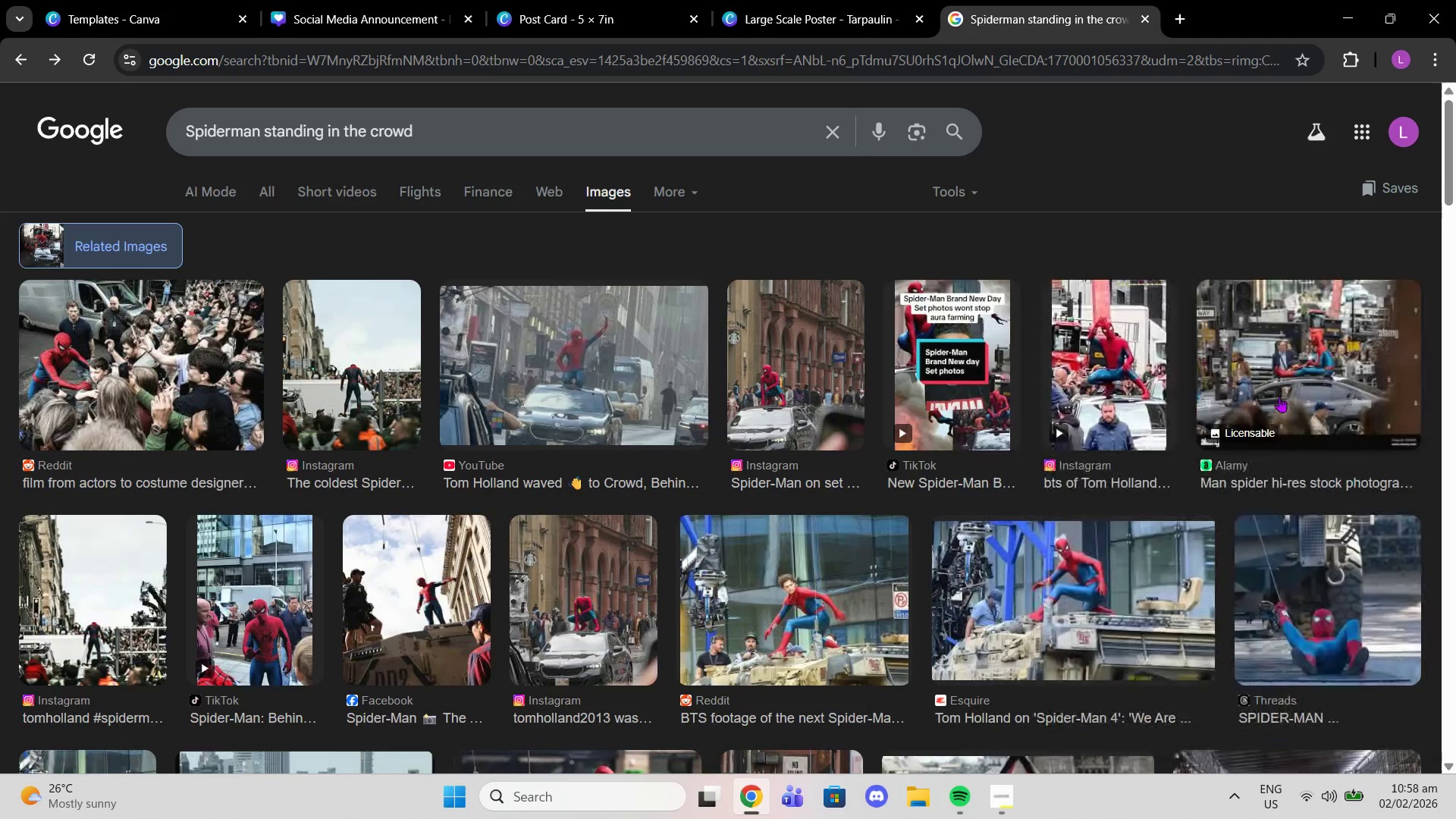 
scroll: coordinate [213, 366], scroll_direction: down, amount: 6.0
 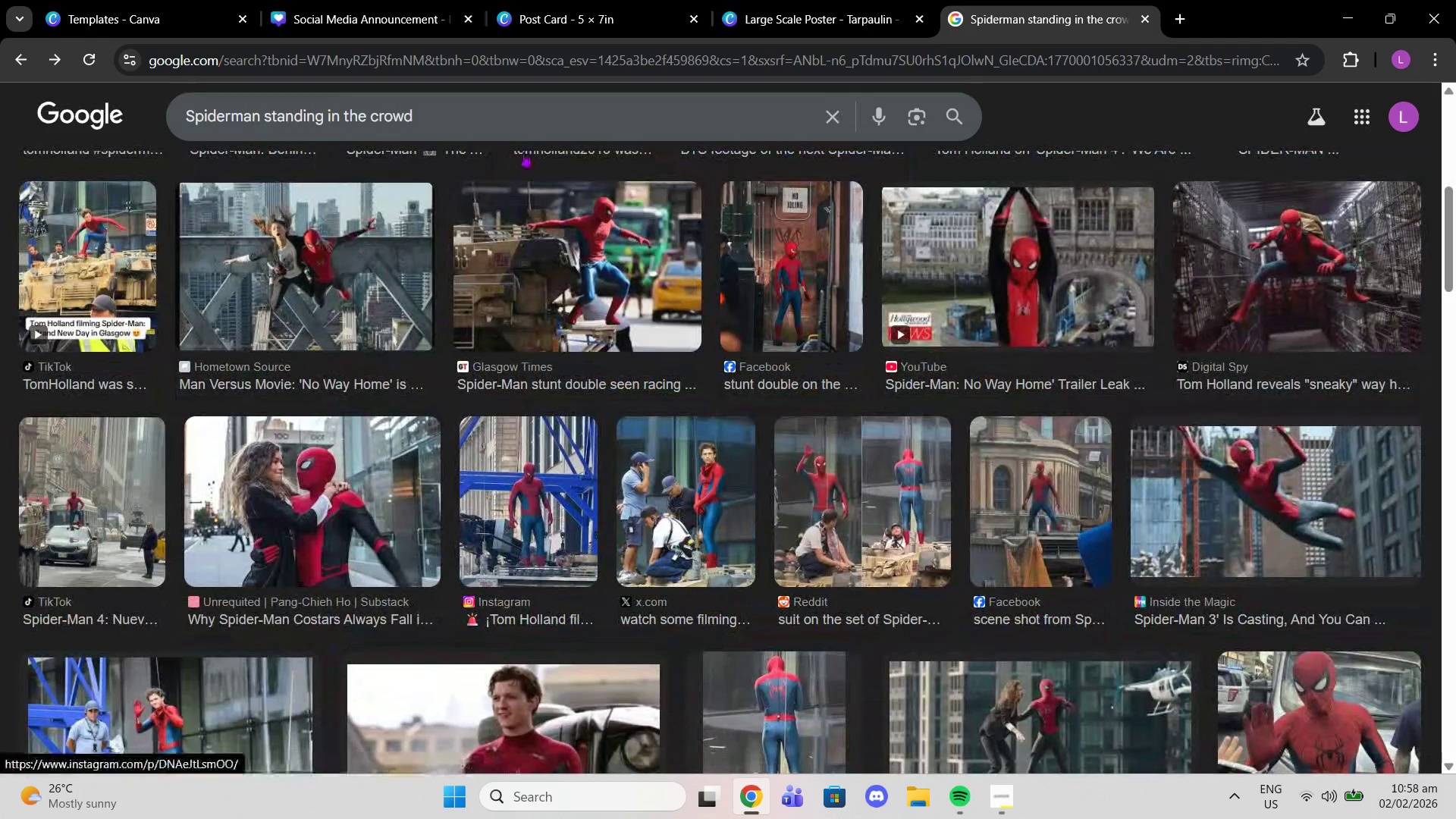 
left_click_drag(start_coordinate=[470, 114], to_coordinate=[278, 110])
 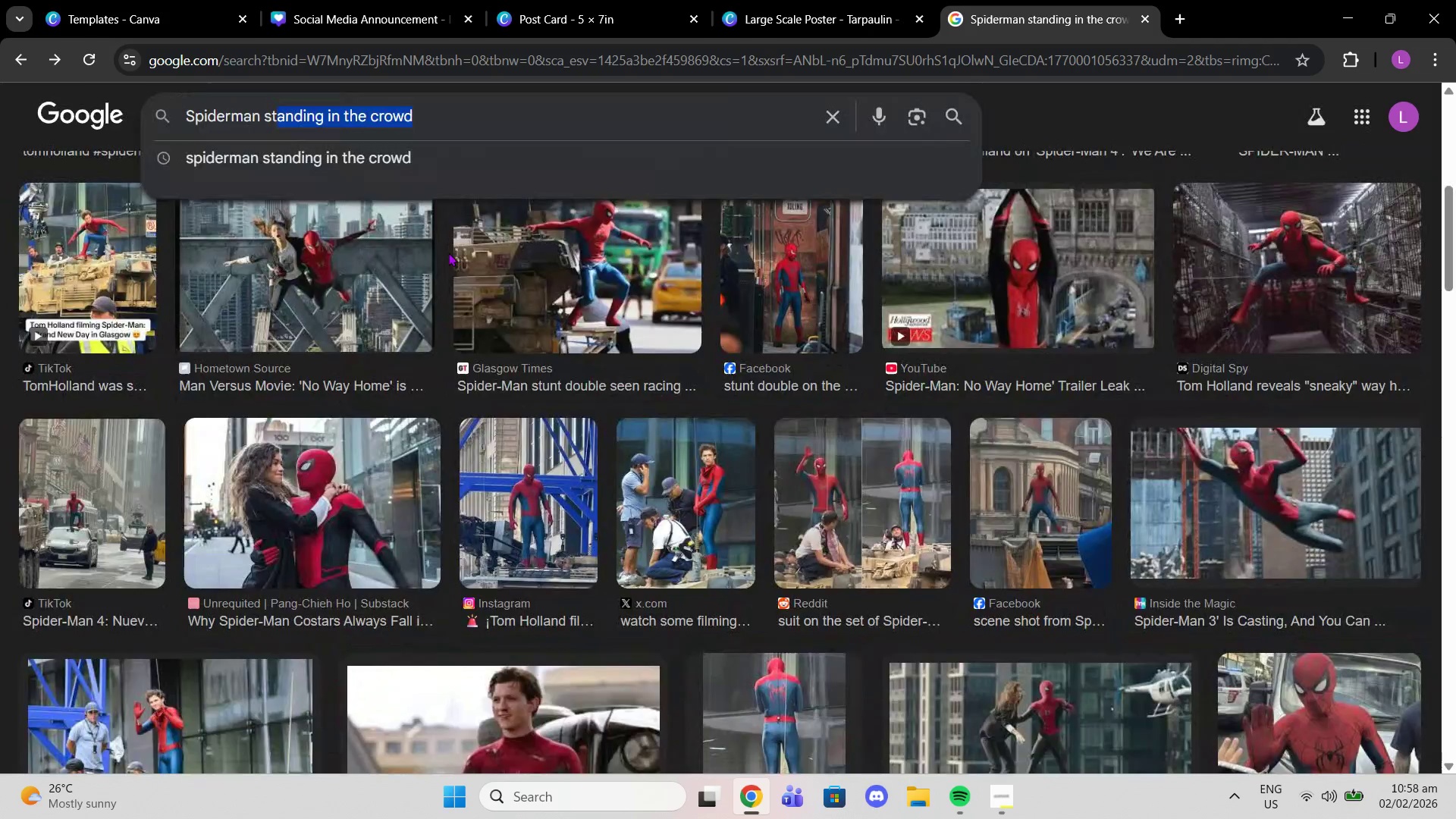 
scroll: coordinate [403, 241], scroll_direction: up, amount: 9.0
 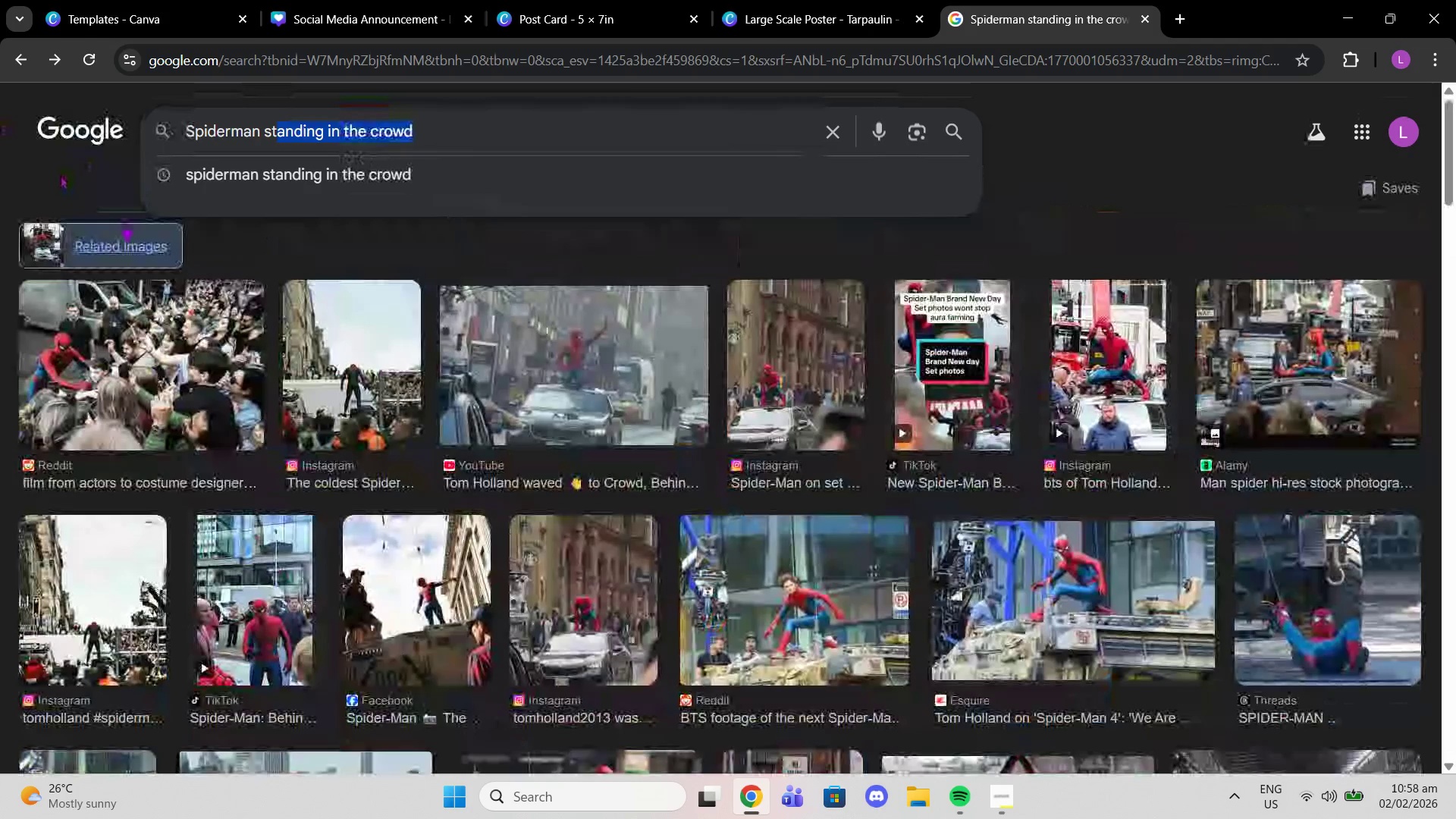 
left_click([124, 223])
 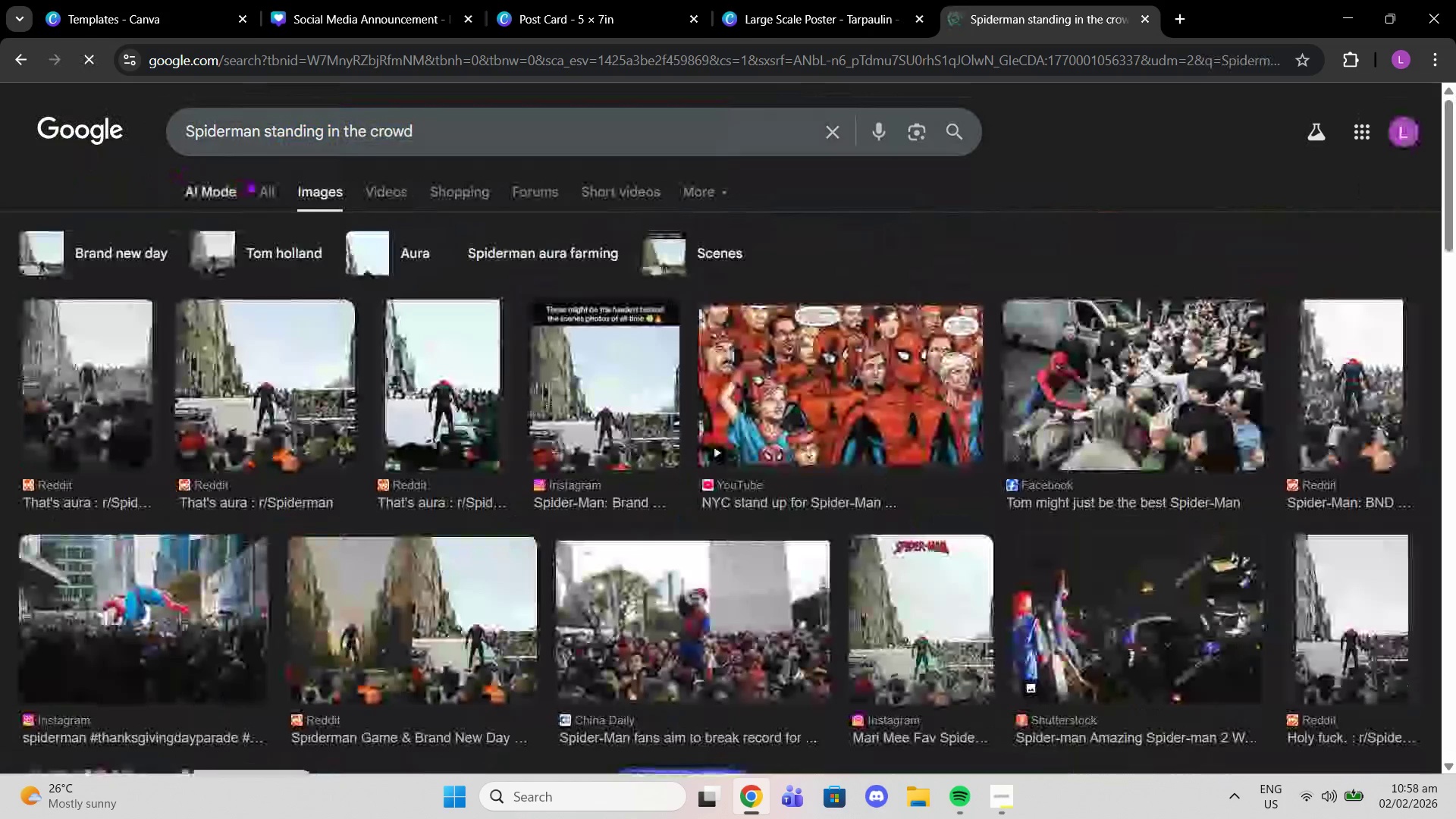 
left_click([274, 184])
 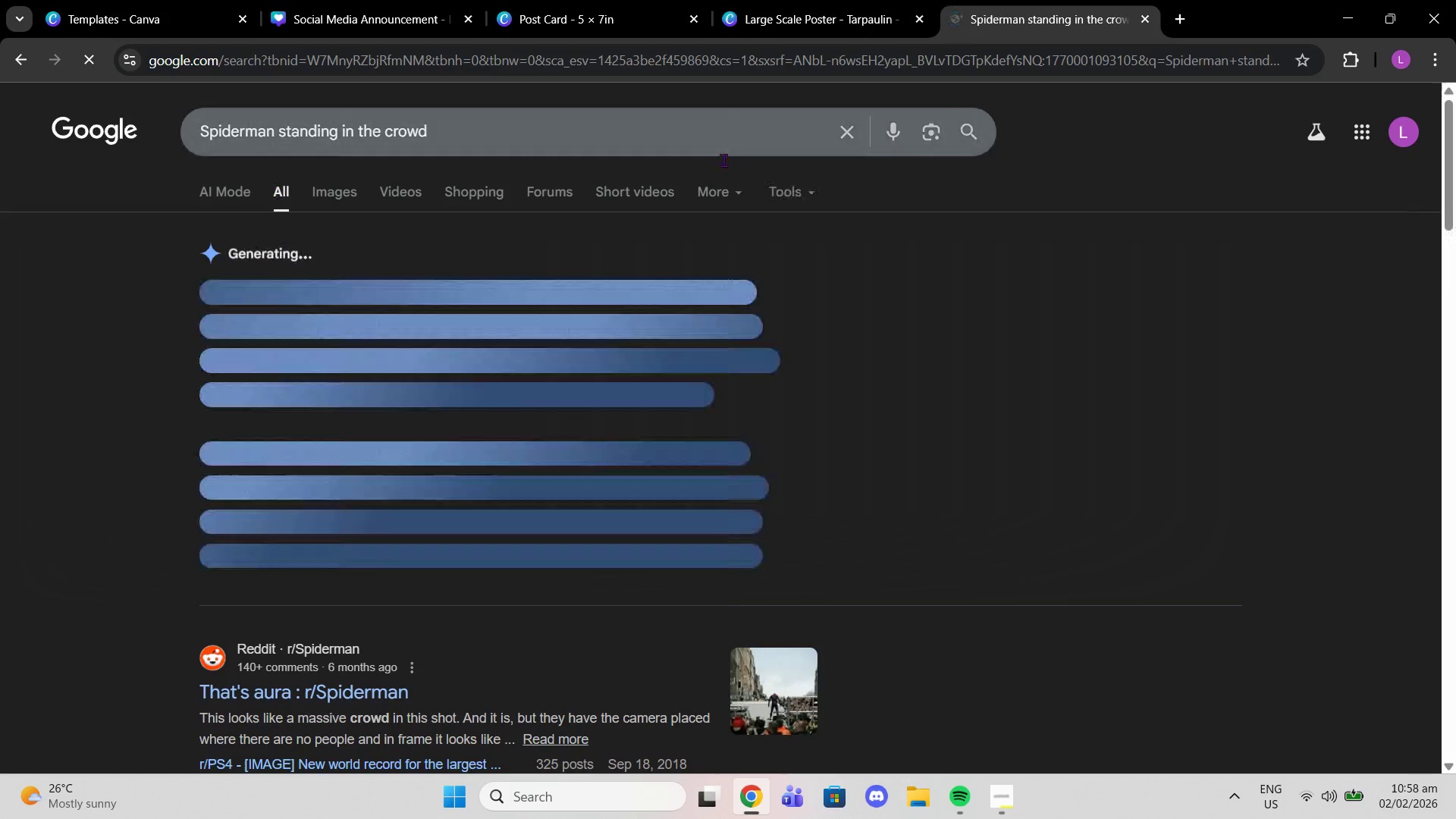 
left_click([969, 143])
 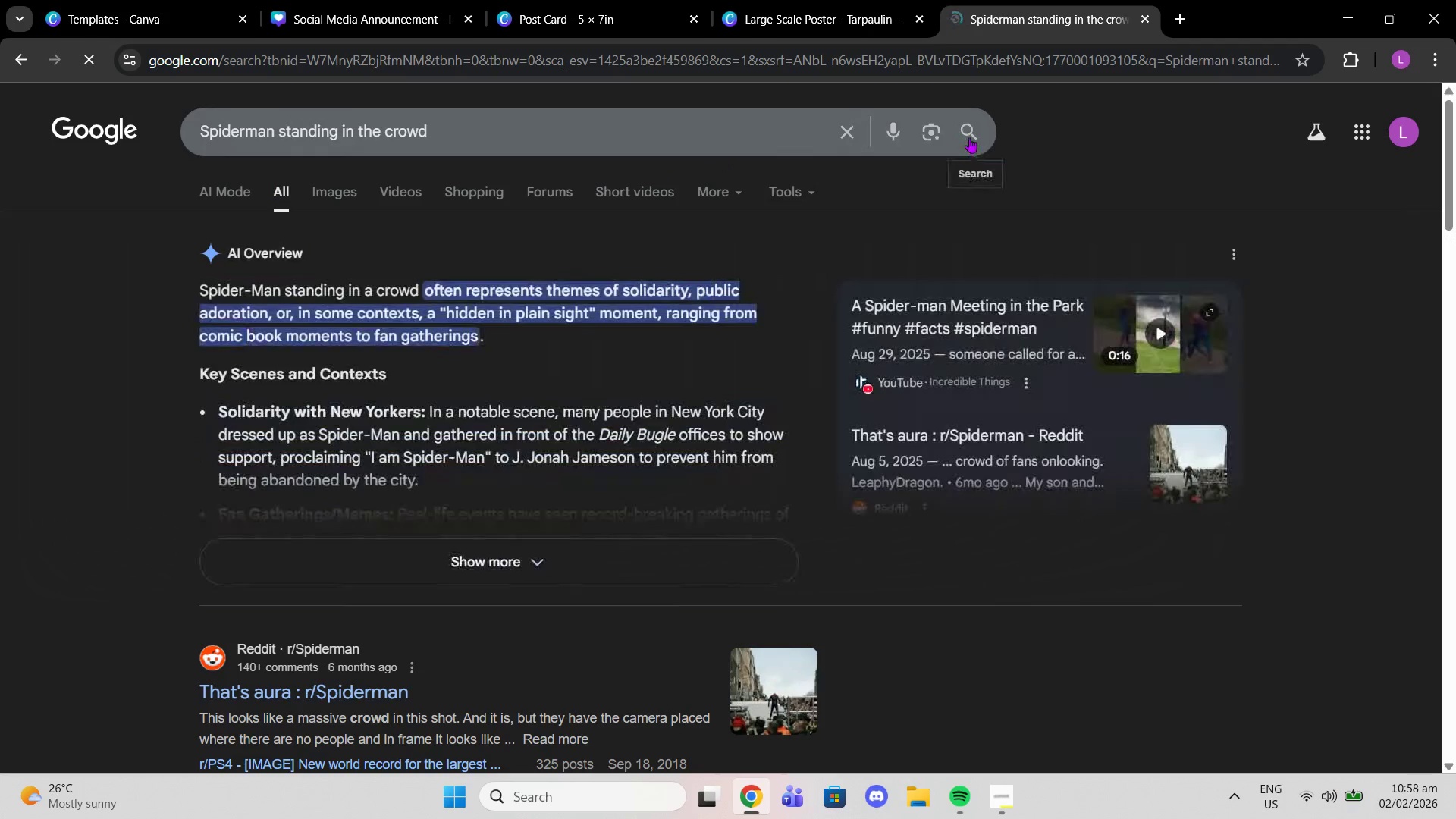 
left_click([969, 137])
 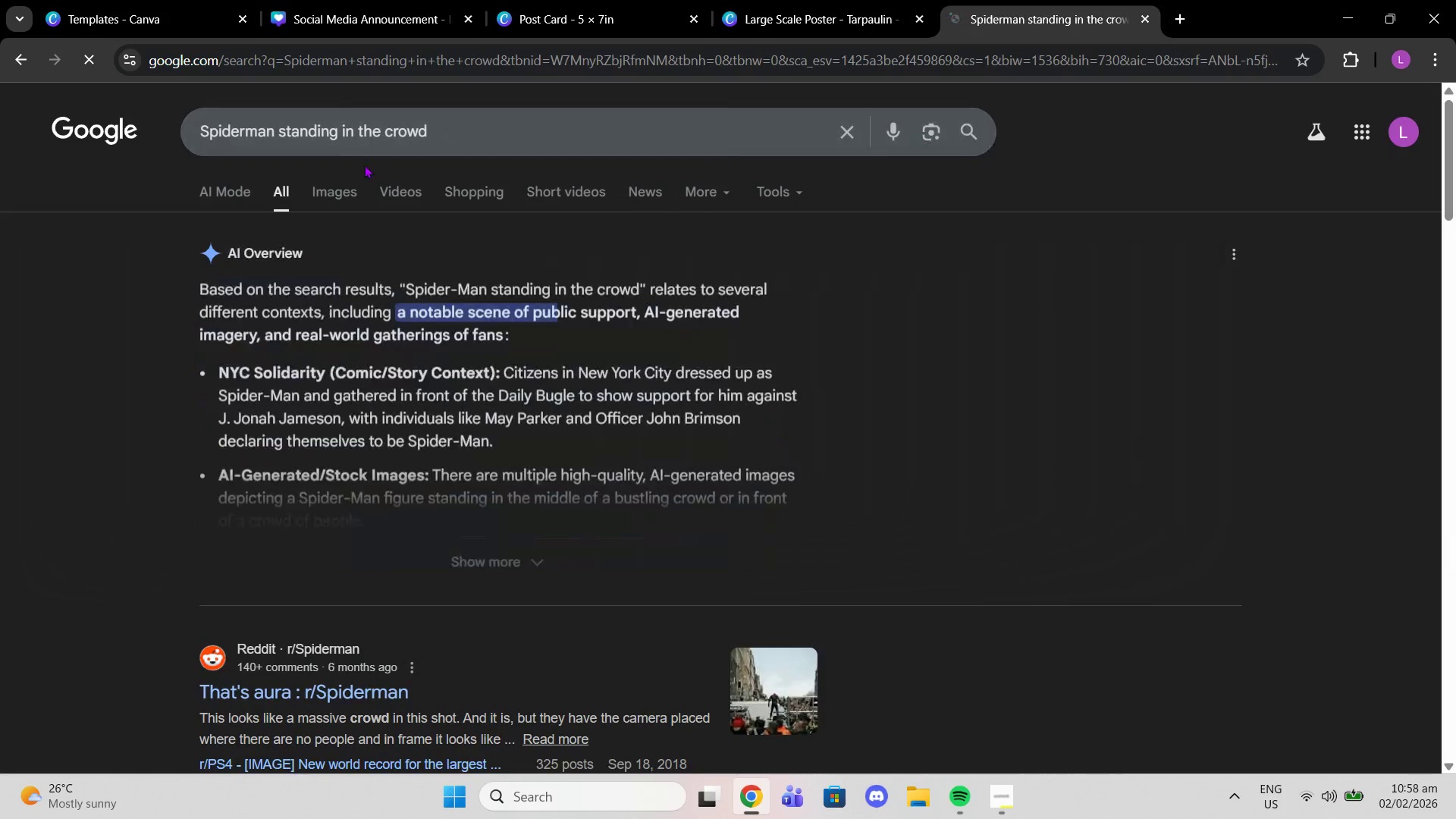 
left_click([338, 187])
 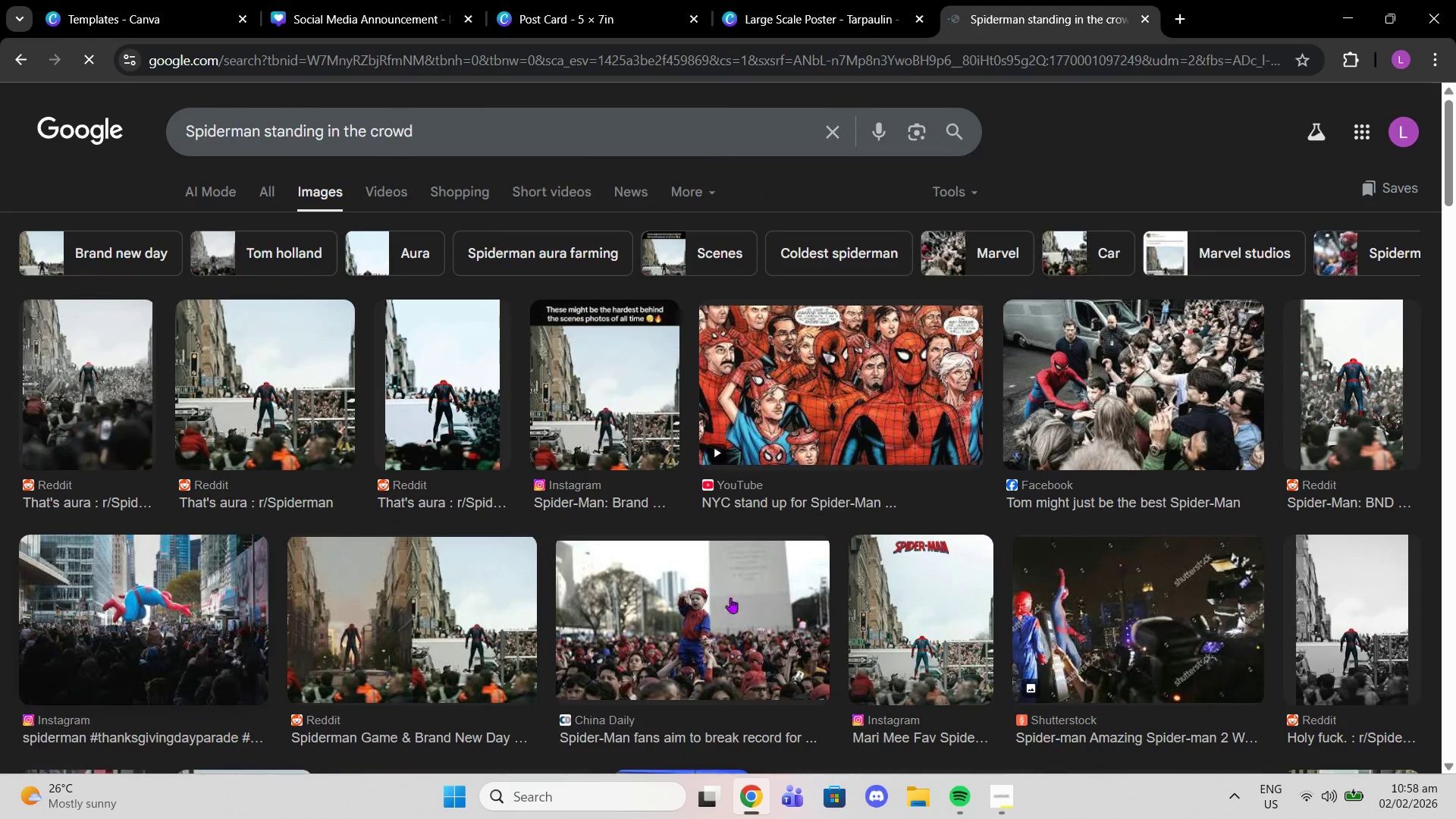 
left_click([1346, 376])
 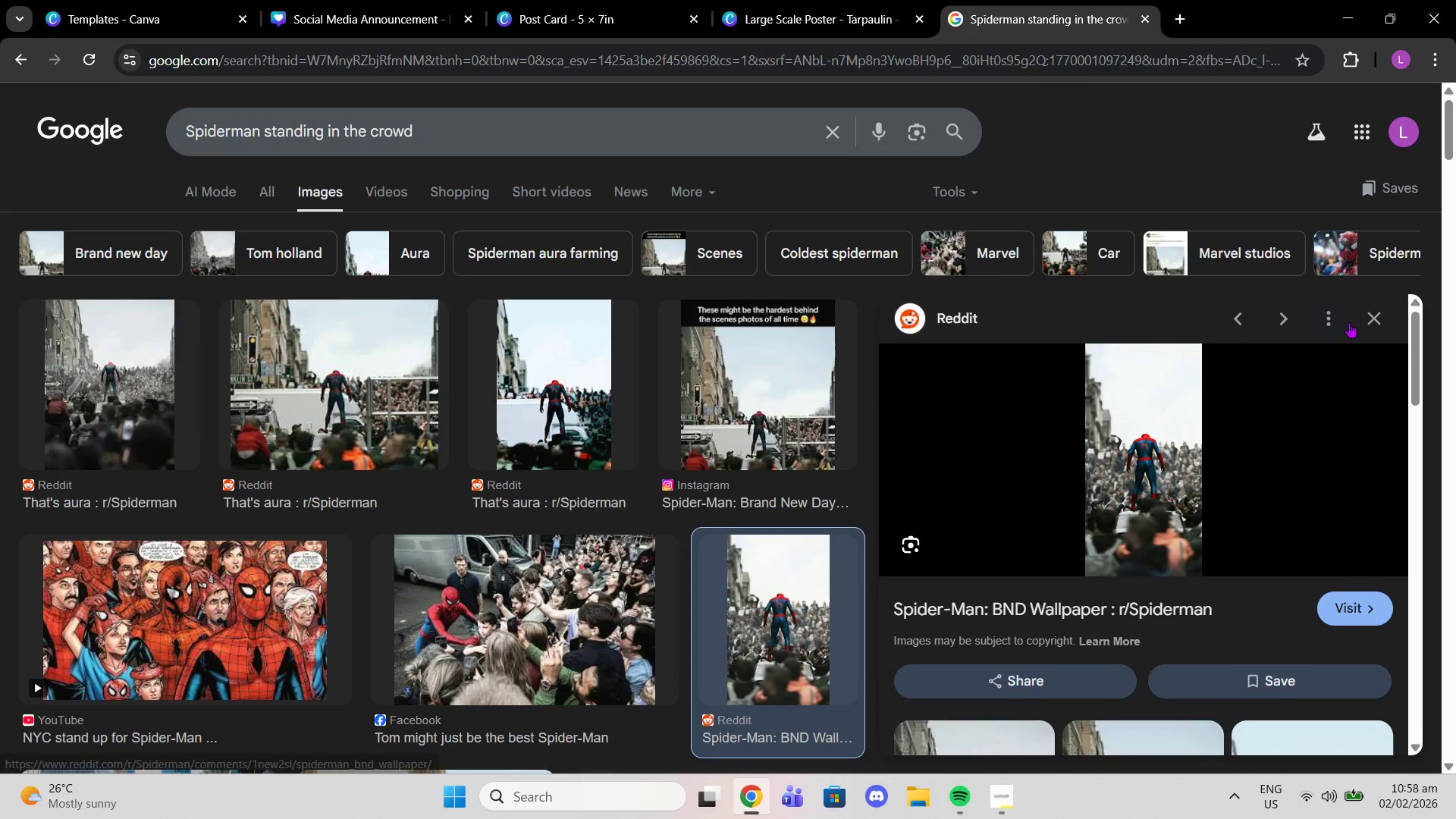 
left_click([1370, 322])
 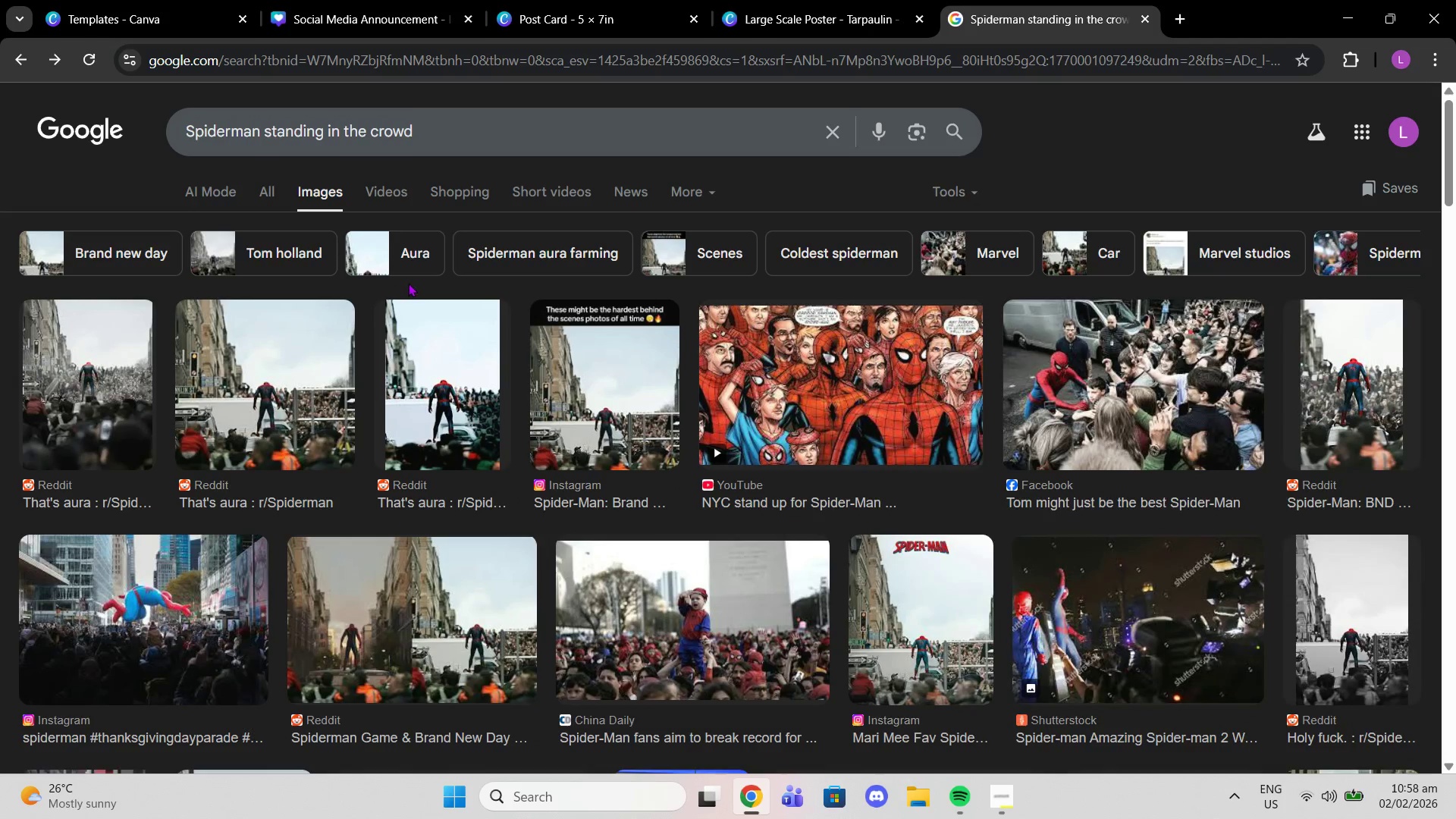 
left_click([302, 333])
 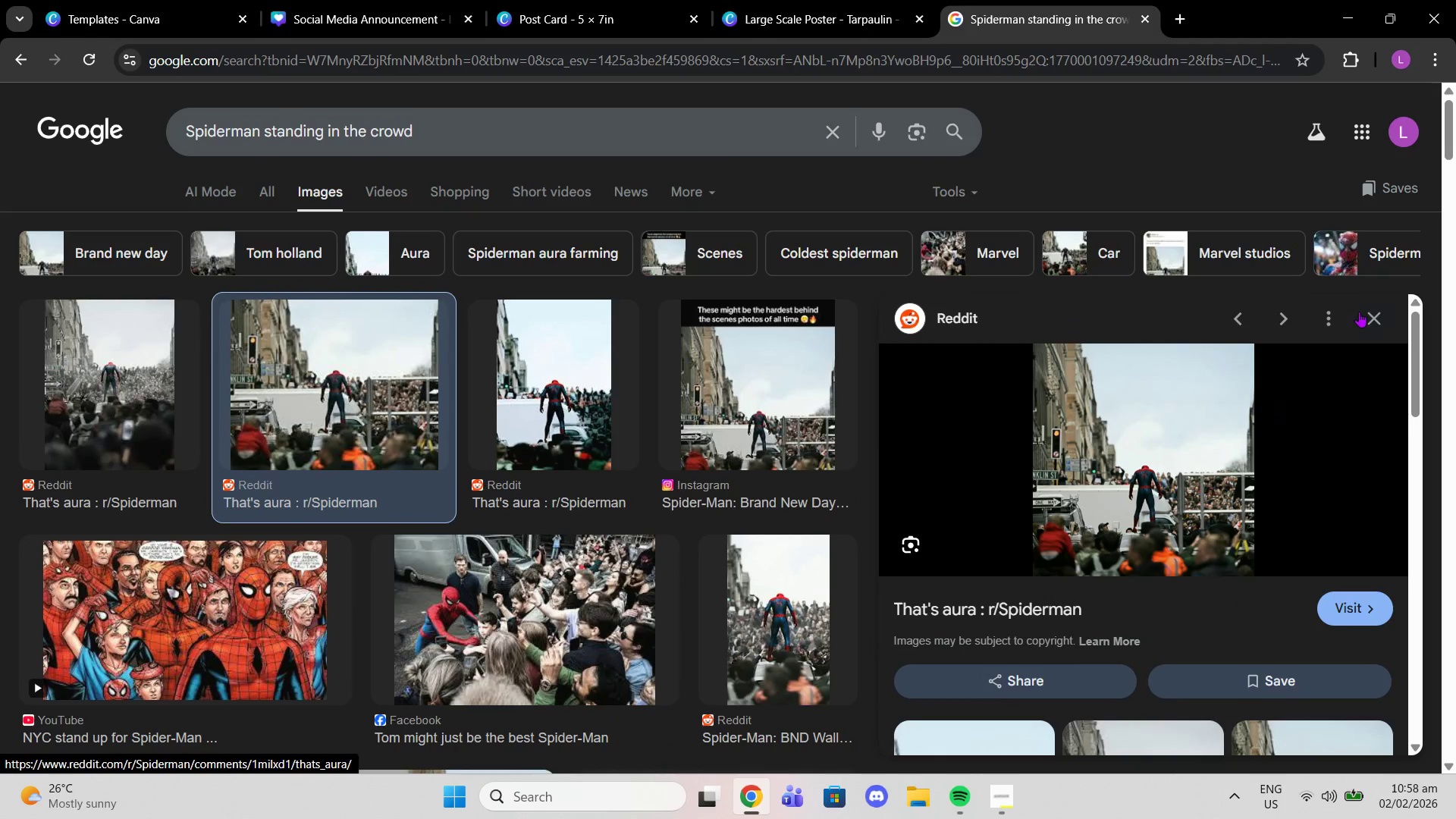 
left_click([1367, 318])
 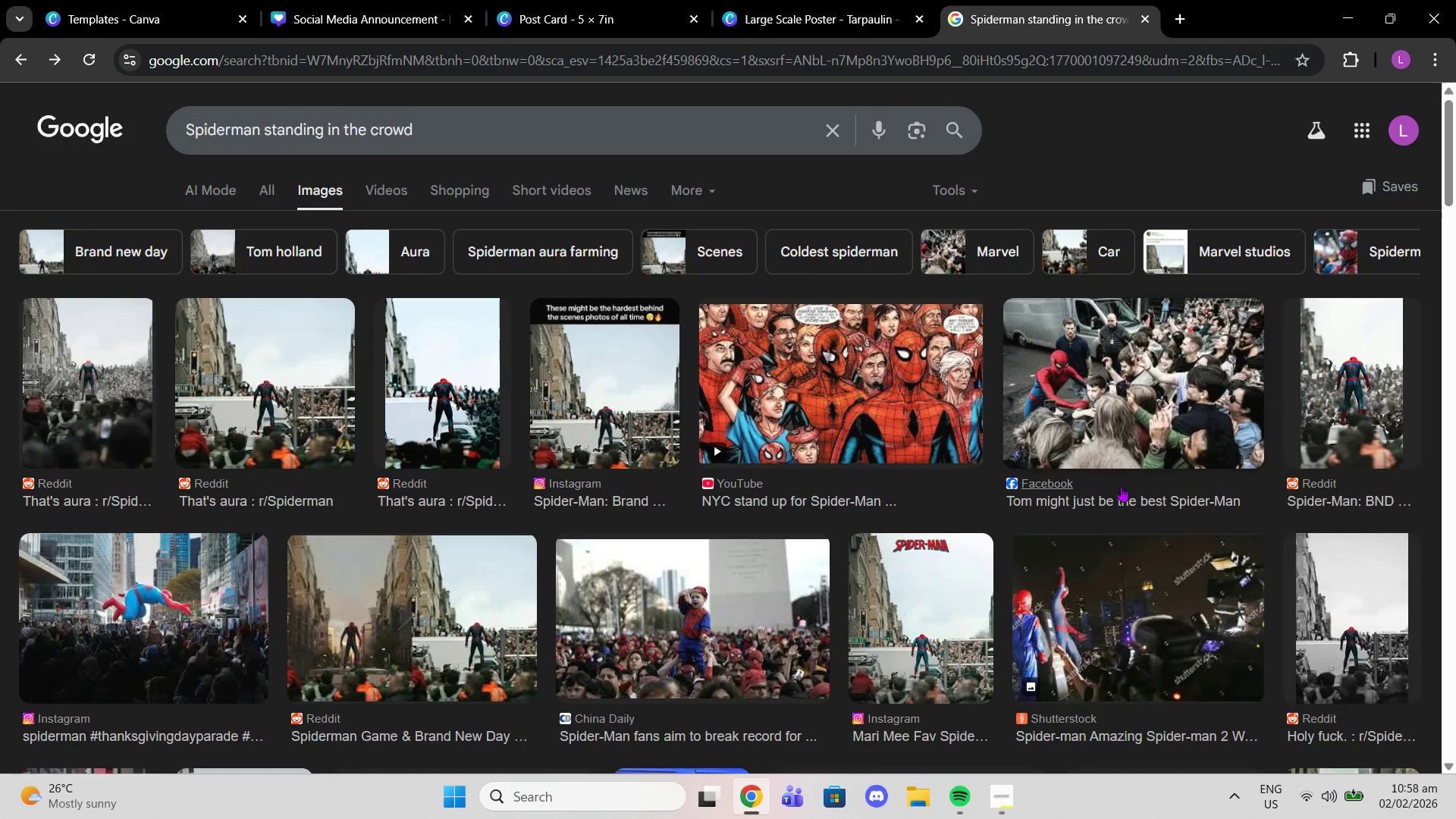 
scroll: coordinate [1063, 478], scroll_direction: down, amount: 6.0
 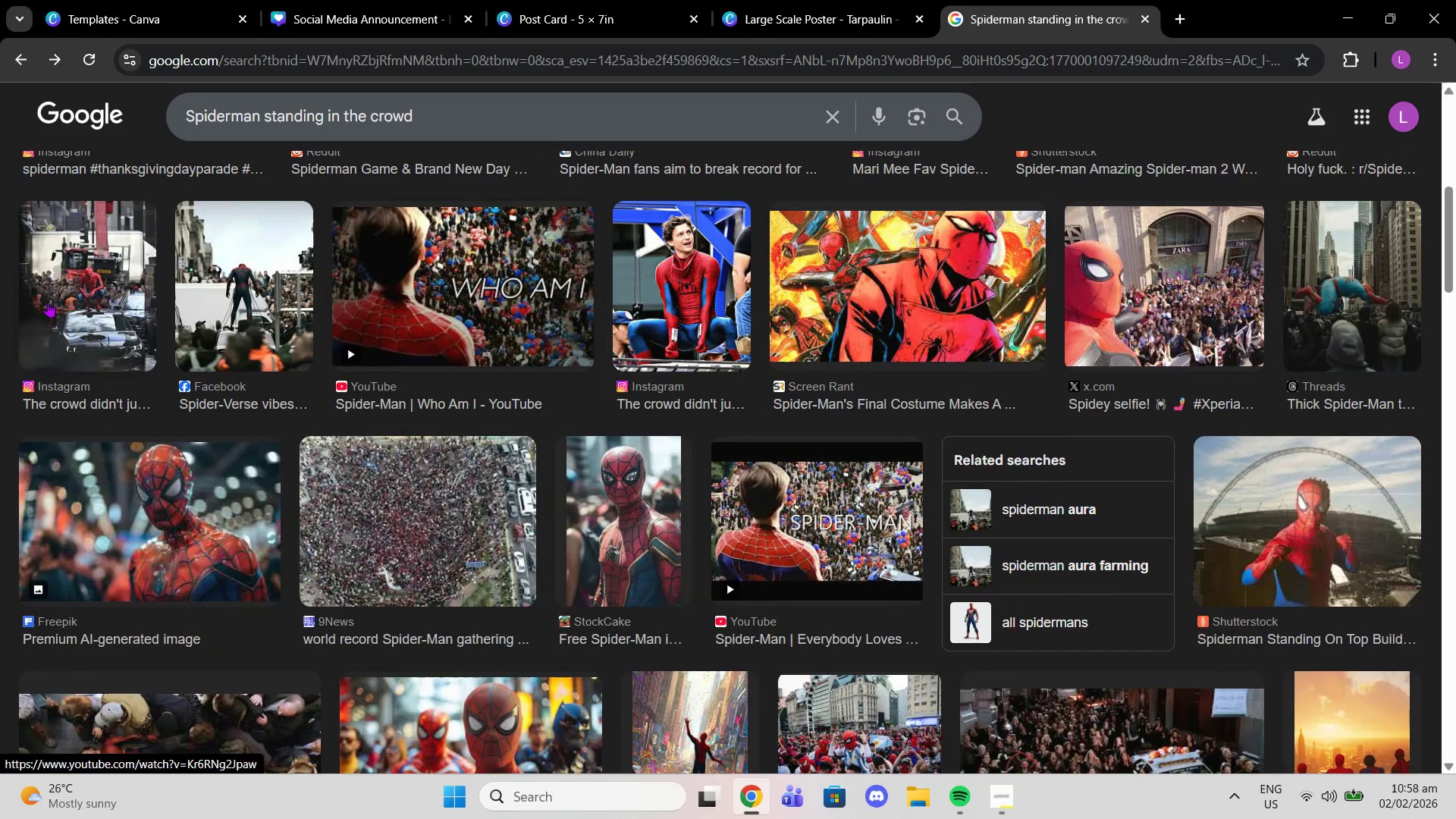 
left_click([36, 290])
 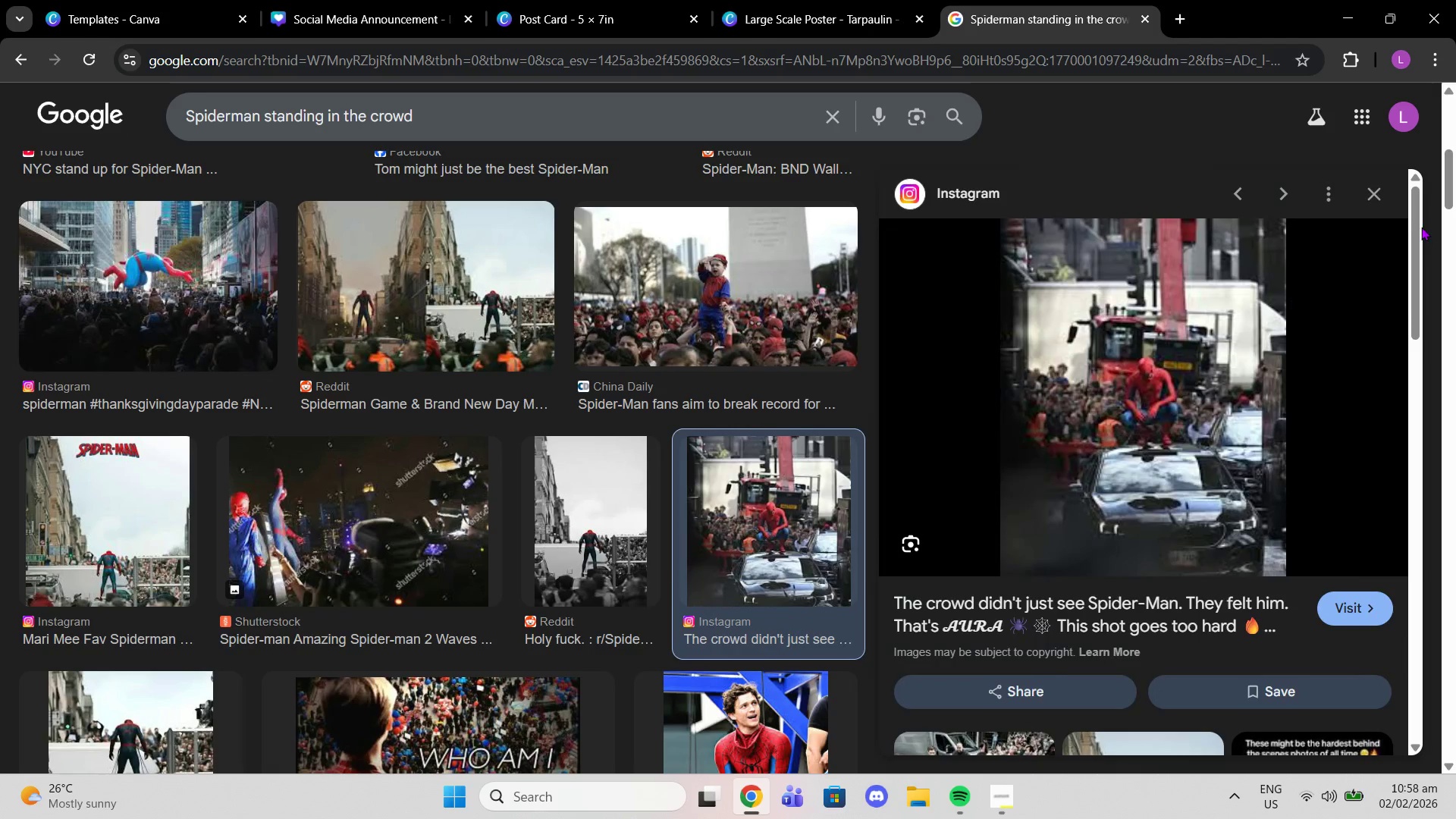 
left_click([1374, 193])
 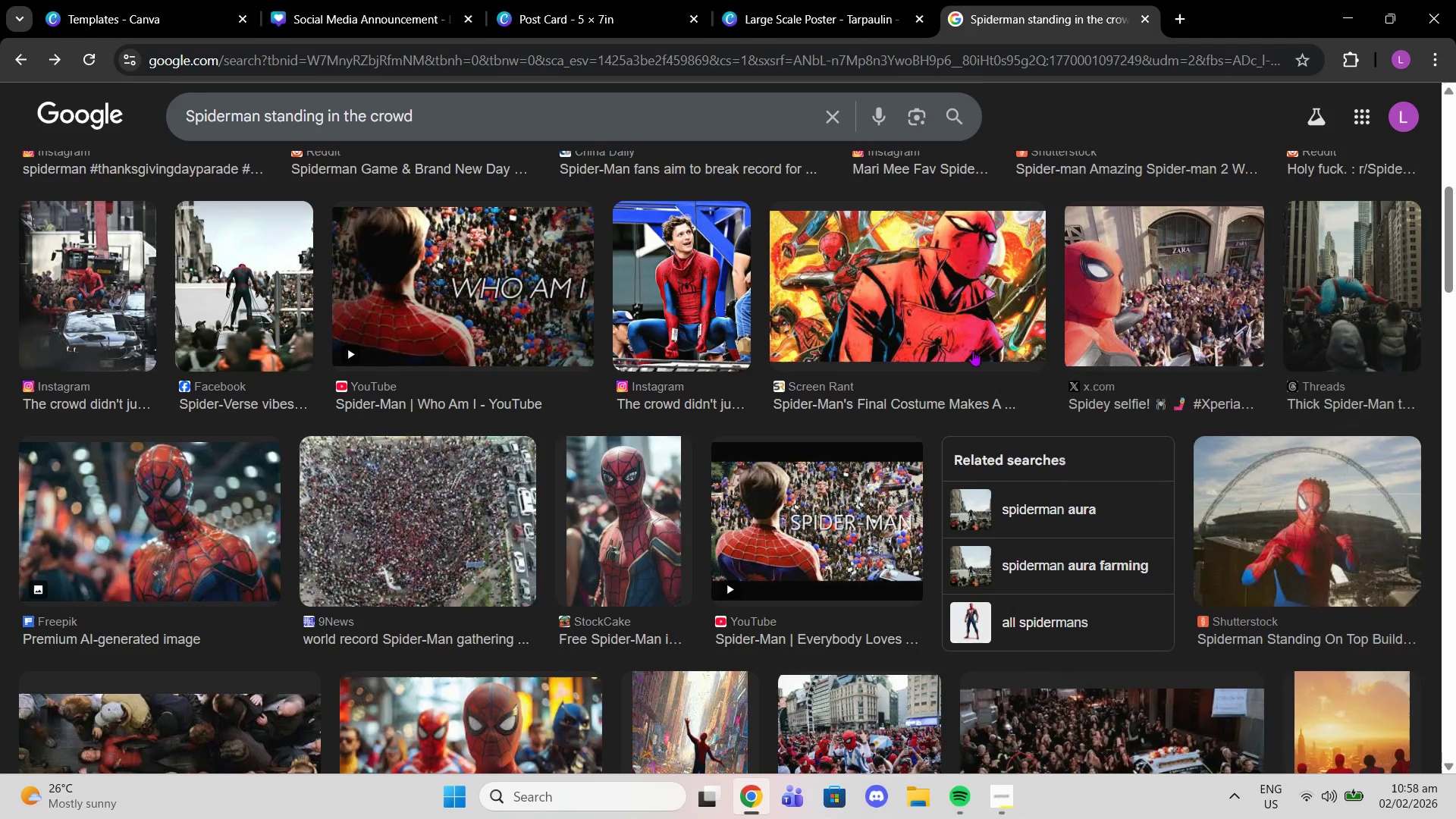 
scroll: coordinate [723, 309], scroll_direction: down, amount: 9.0
 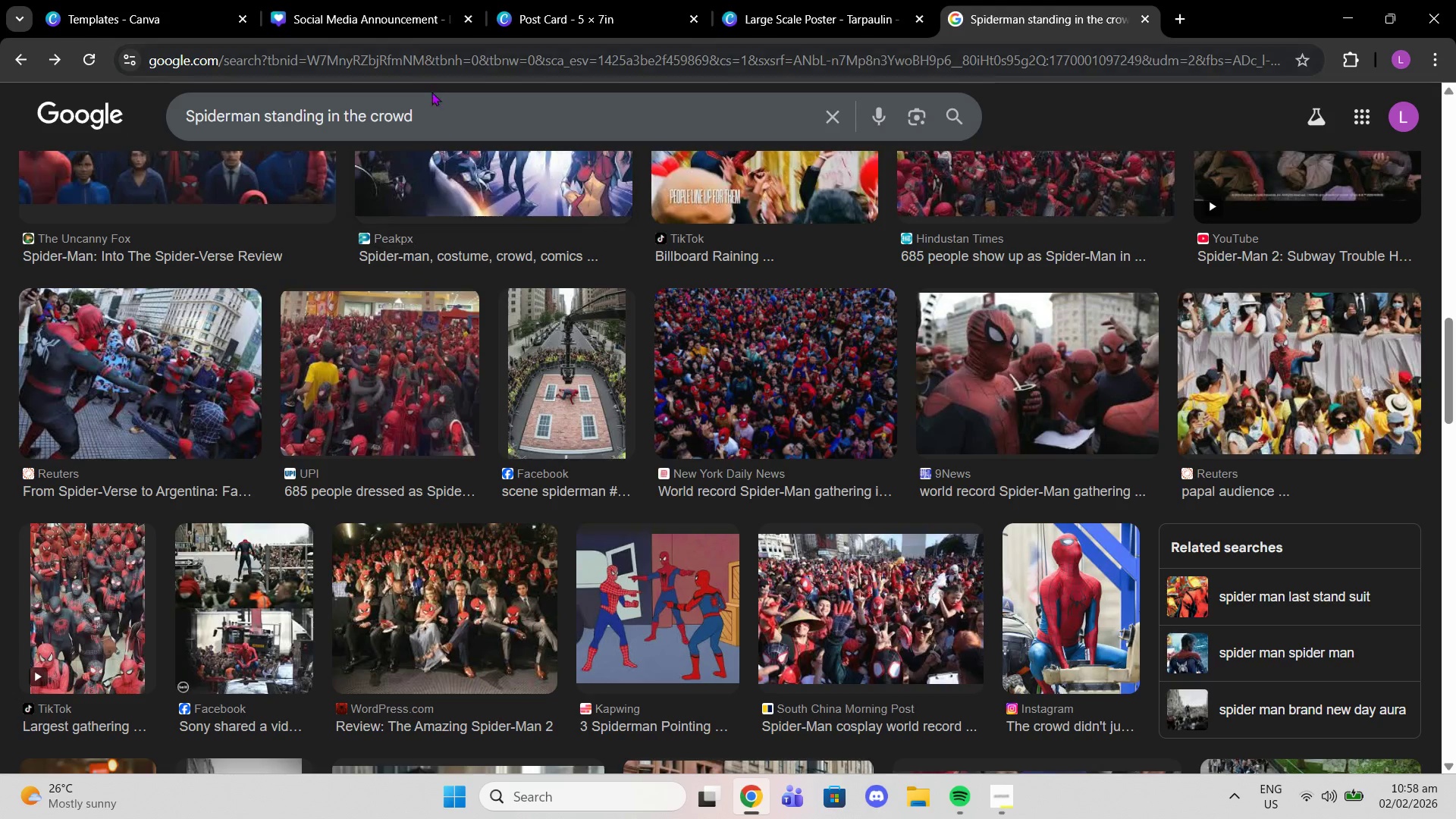 
left_click_drag(start_coordinate=[441, 115], to_coordinate=[322, 111])
 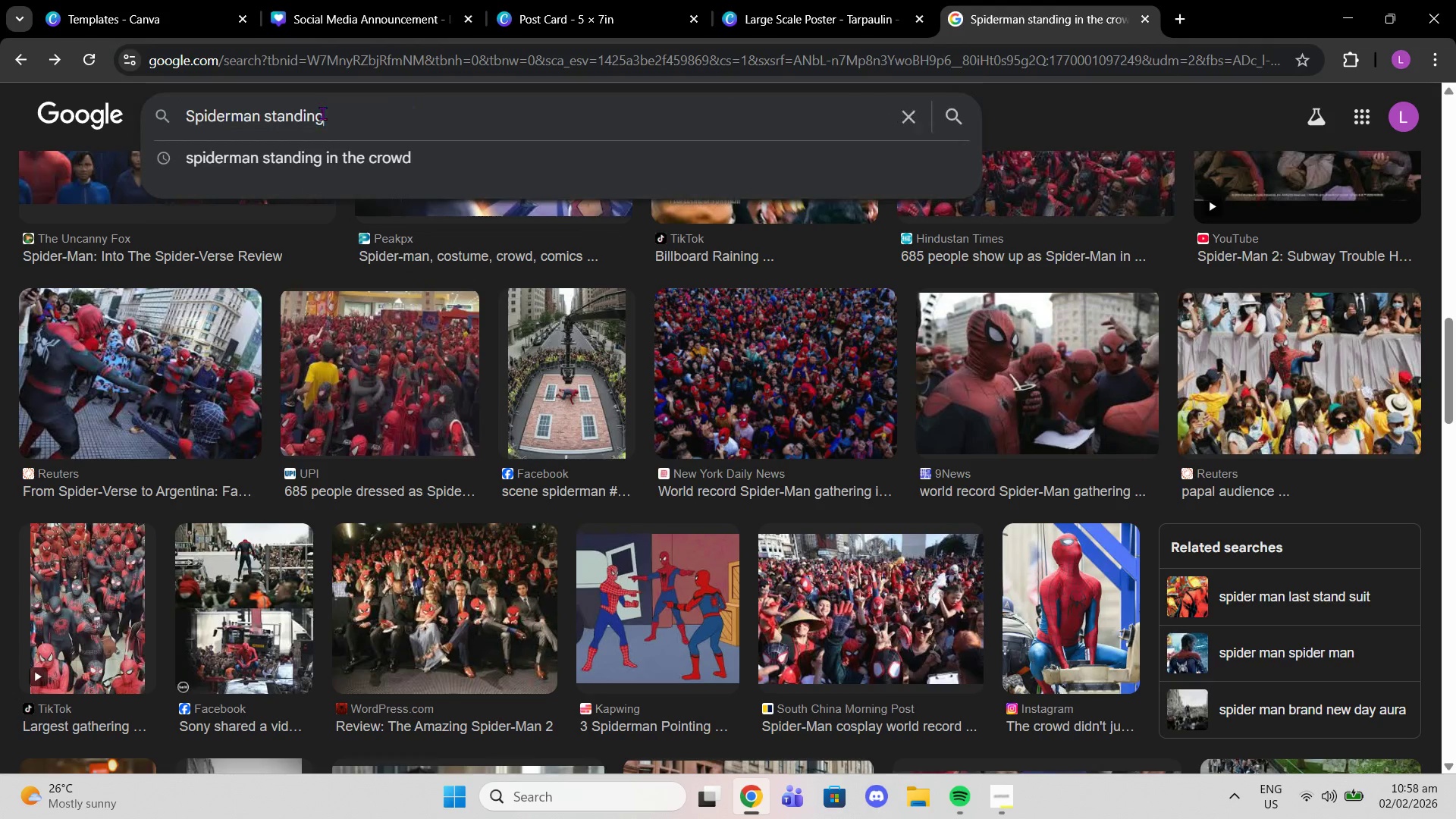 
key(Backspace)
 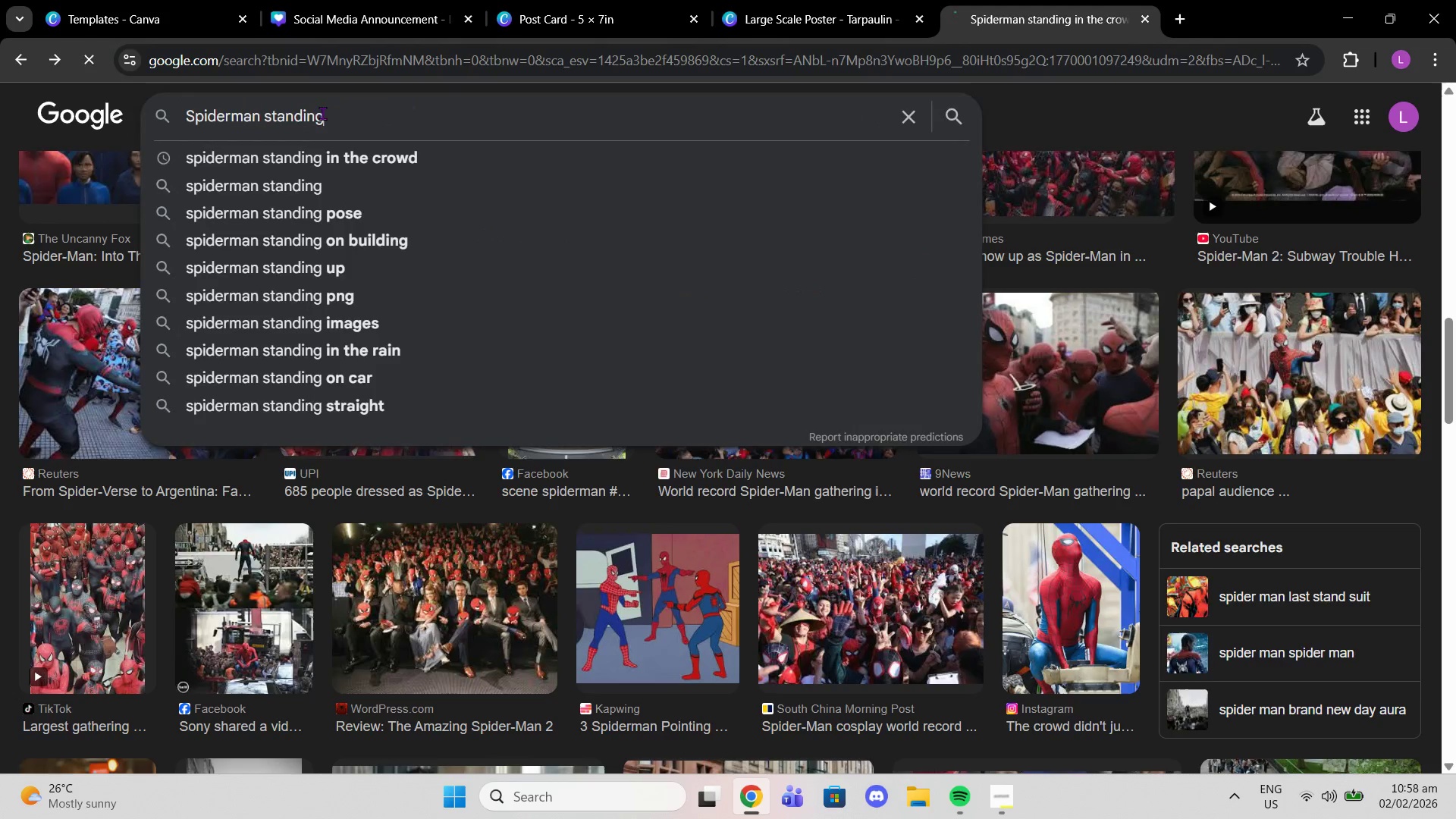 
key(Enter)
 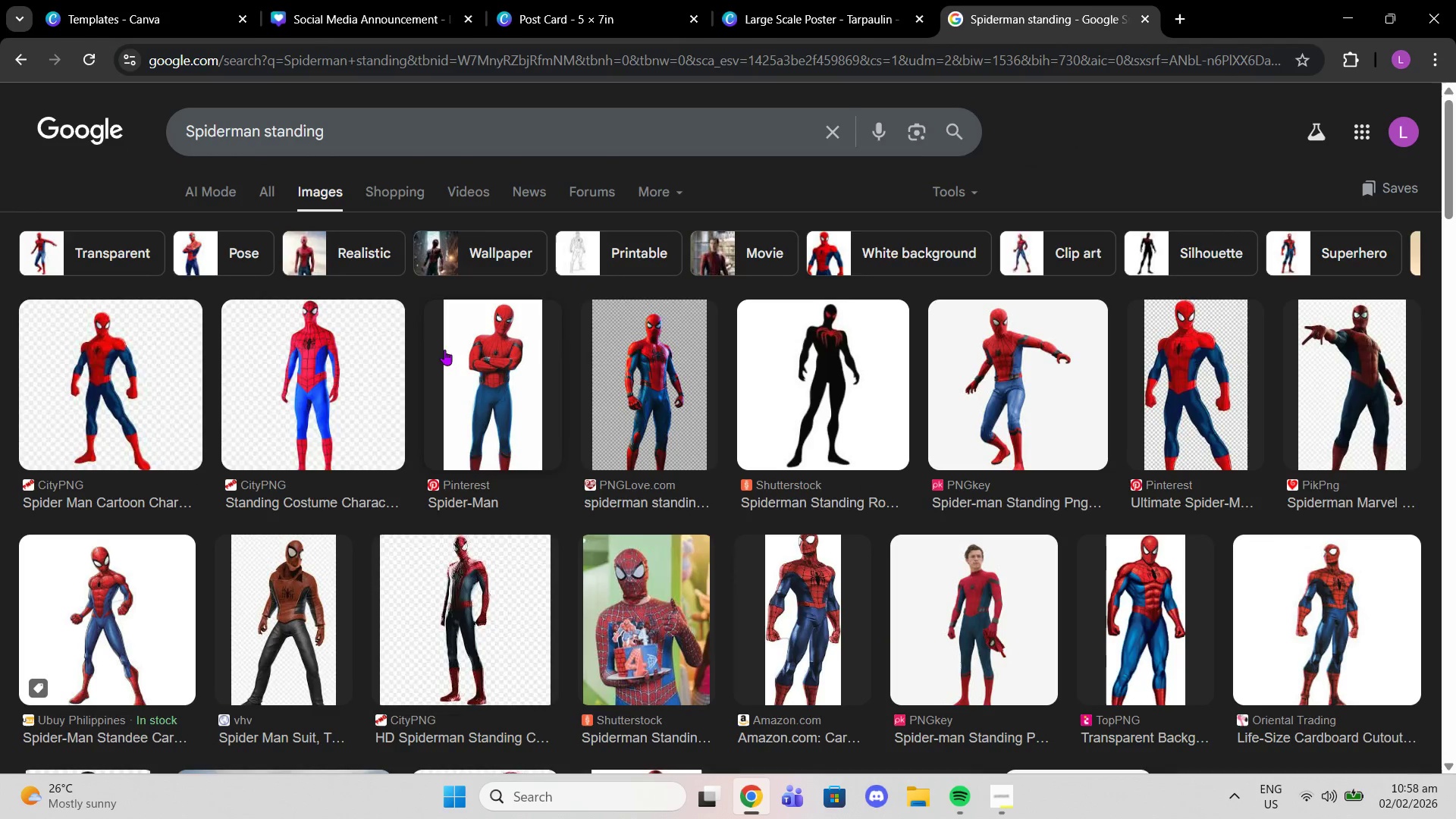 
scroll: coordinate [425, 265], scroll_direction: down, amount: 3.0
 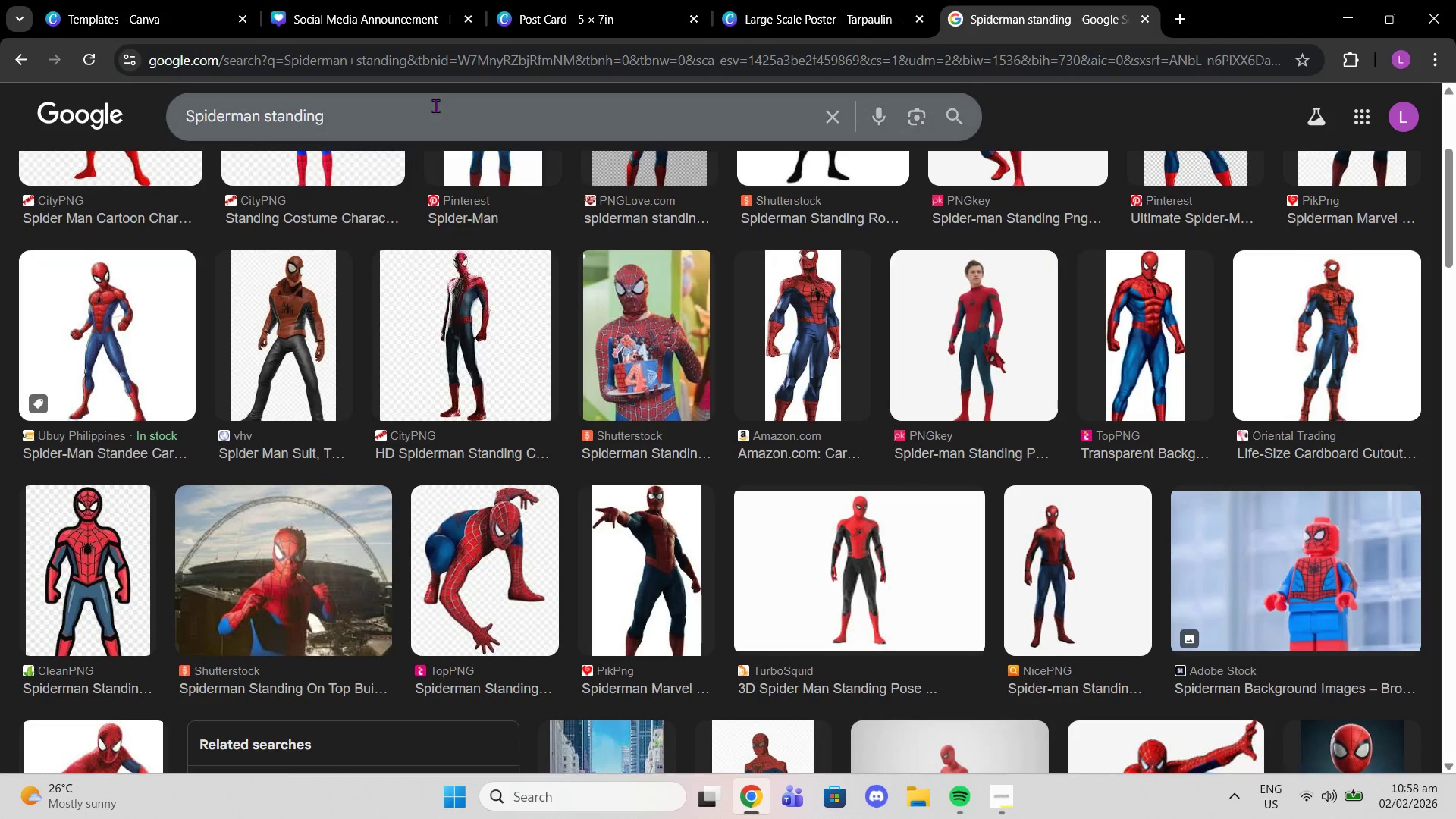 
left_click([435, 105])
 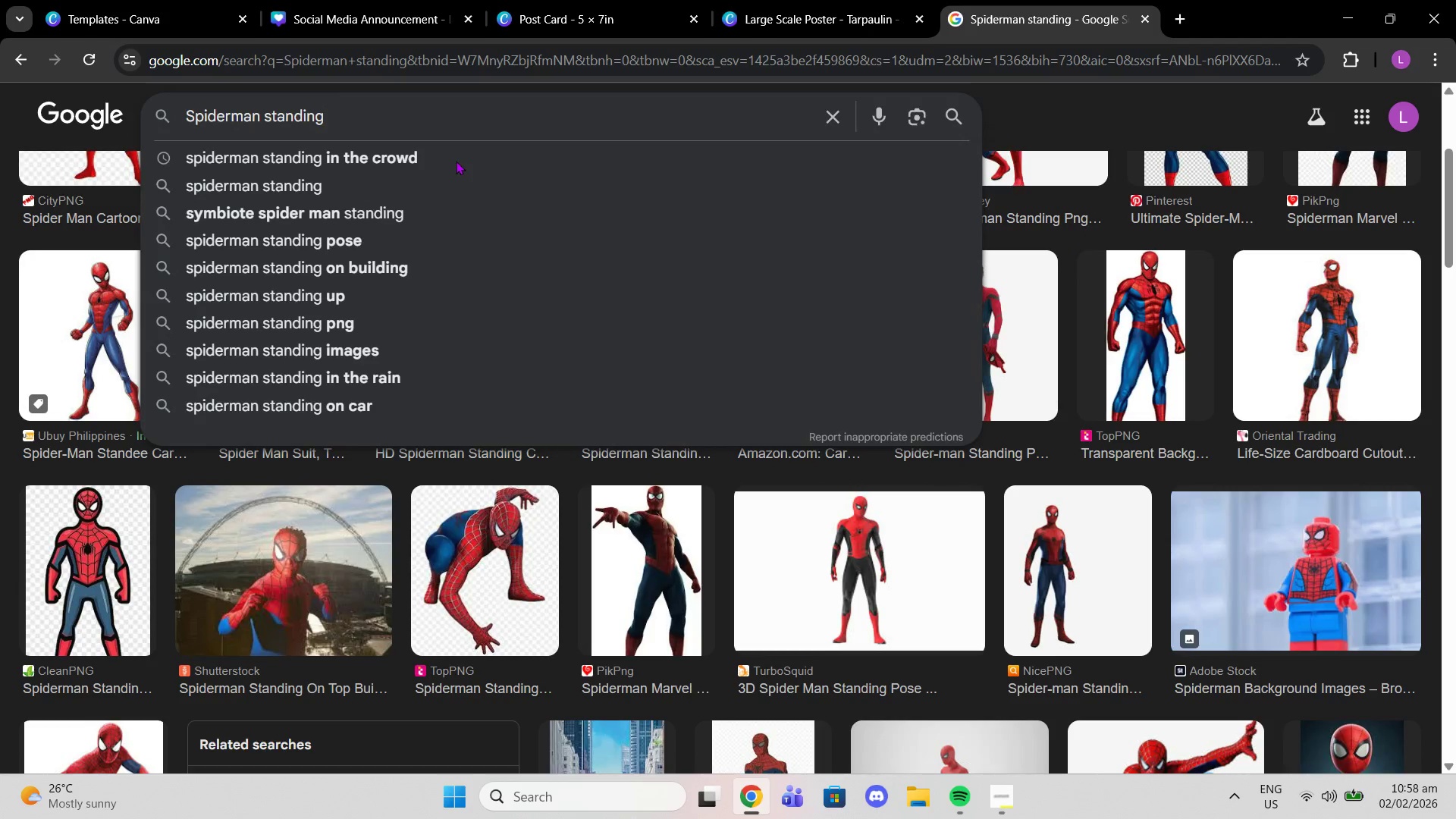 
type( back)
 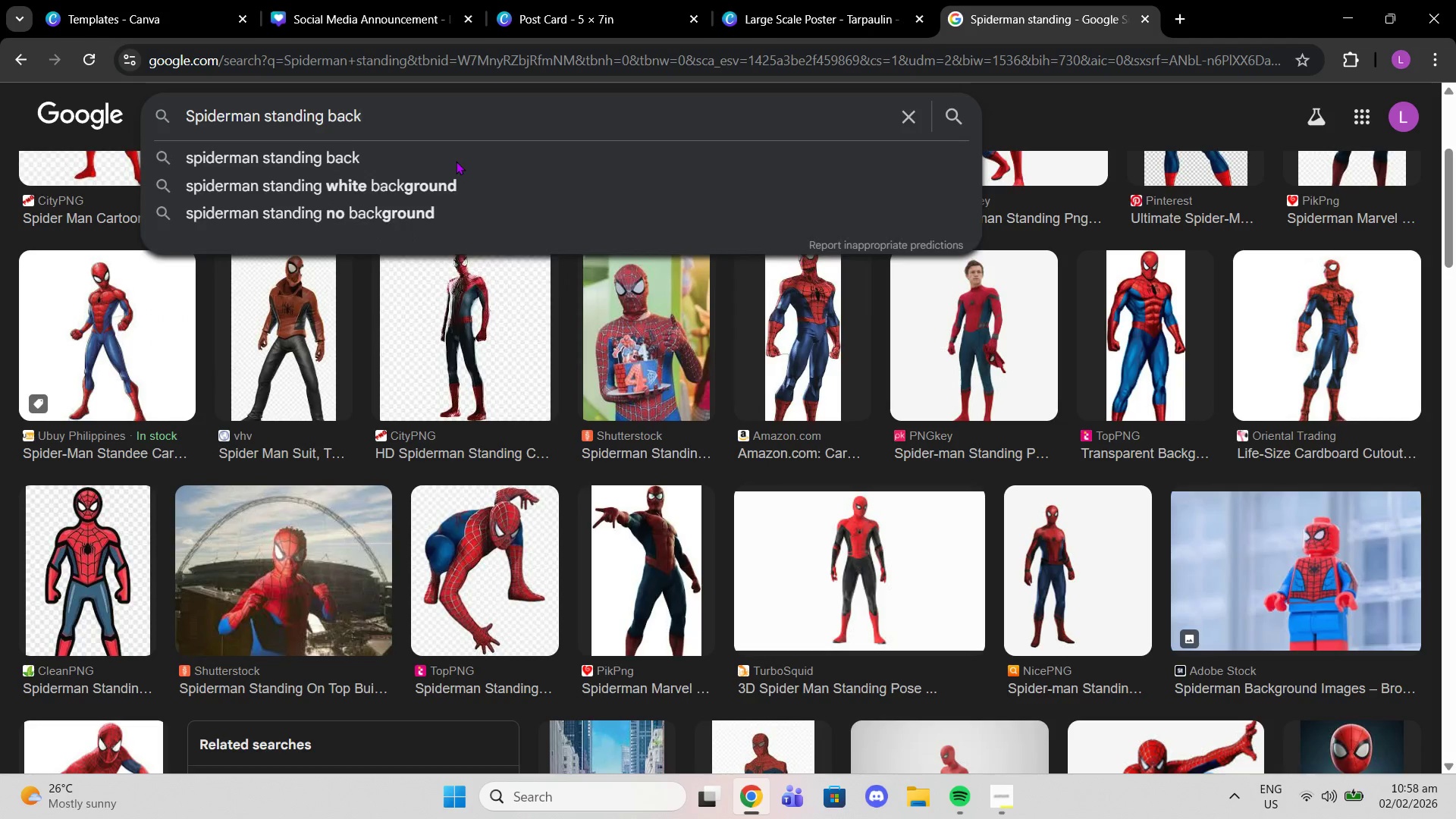 
key(Enter)
 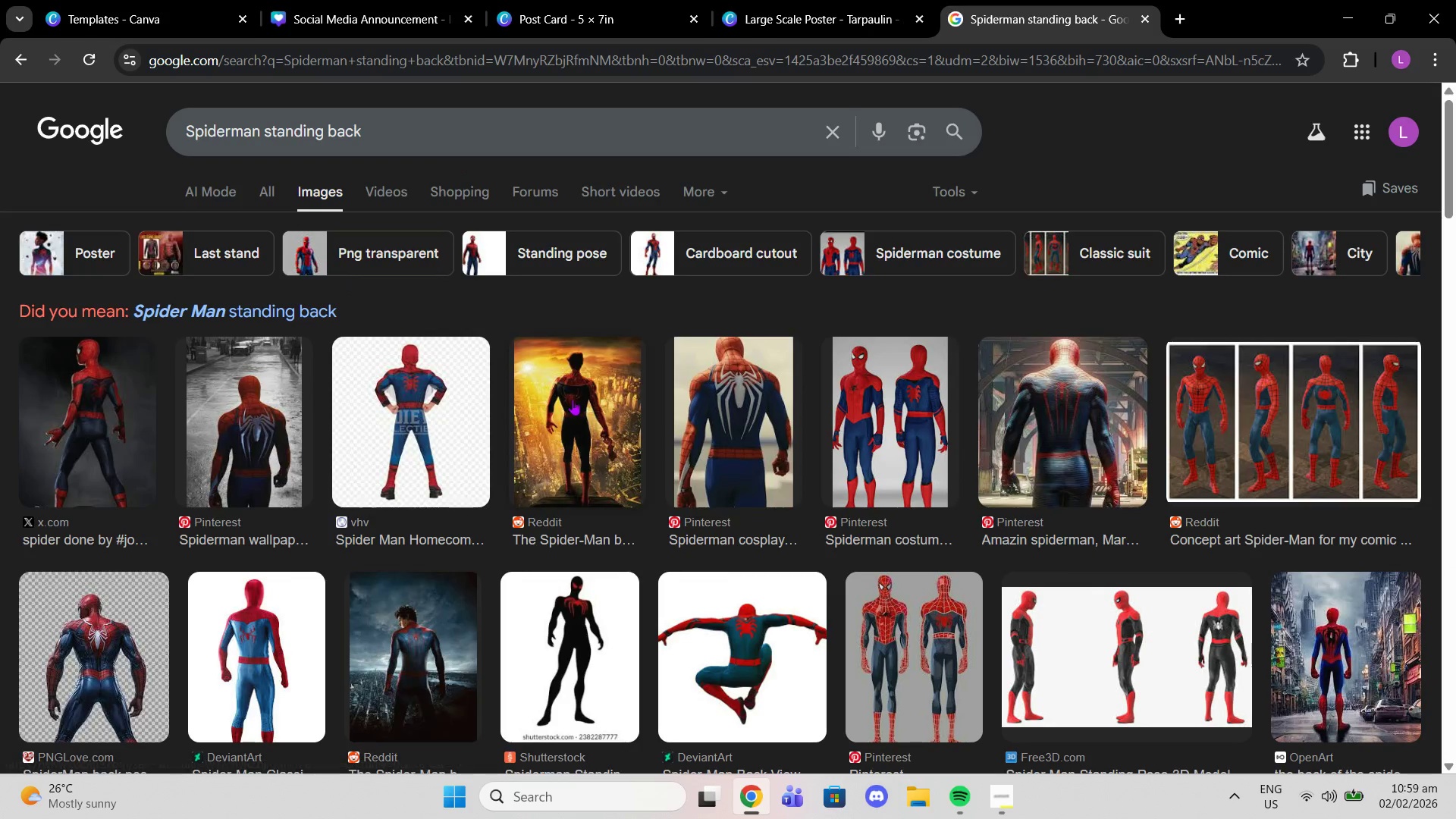 
wait(8.8)
 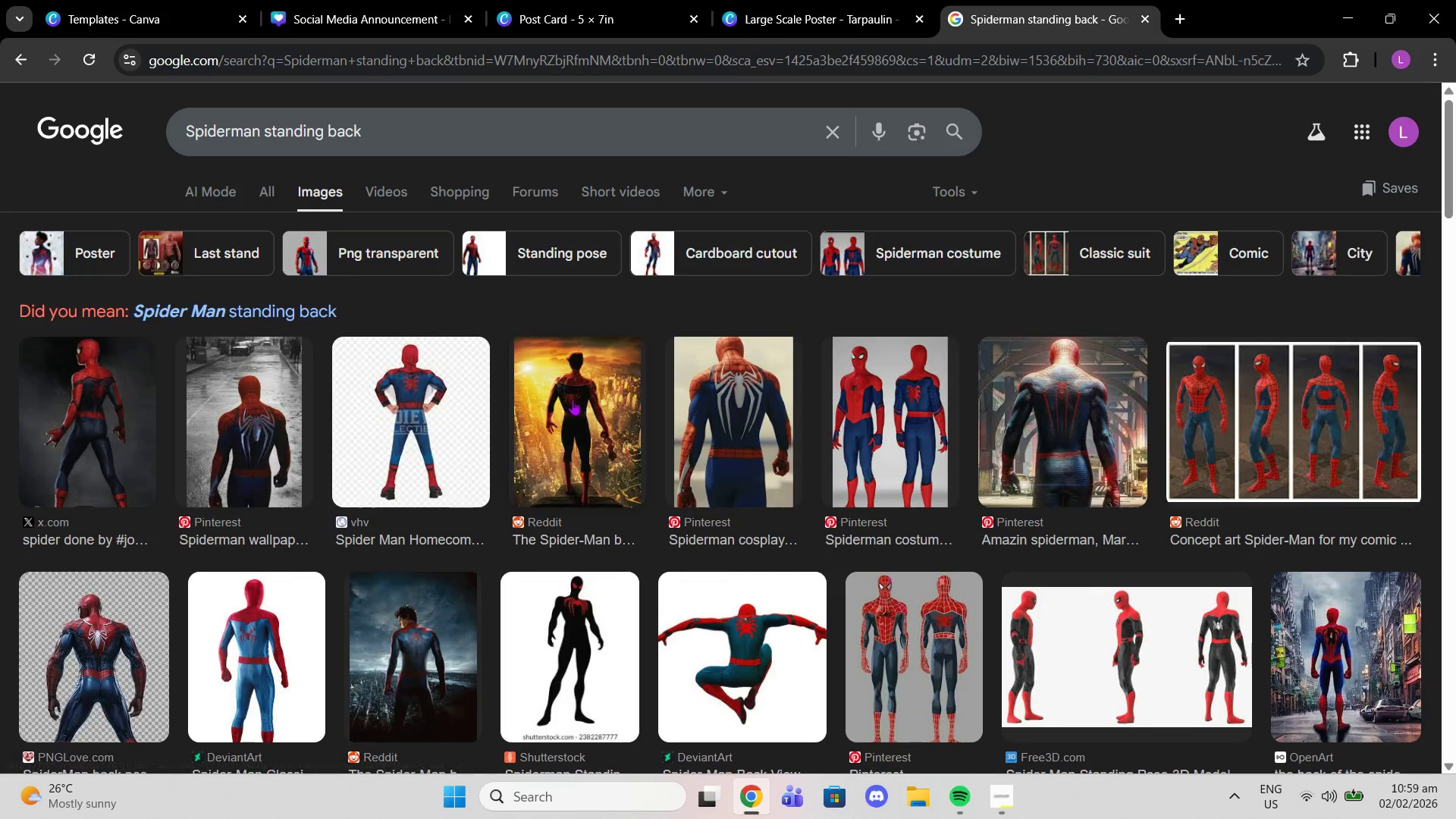 
scroll: coordinate [771, 407], scroll_direction: down, amount: 3.0
 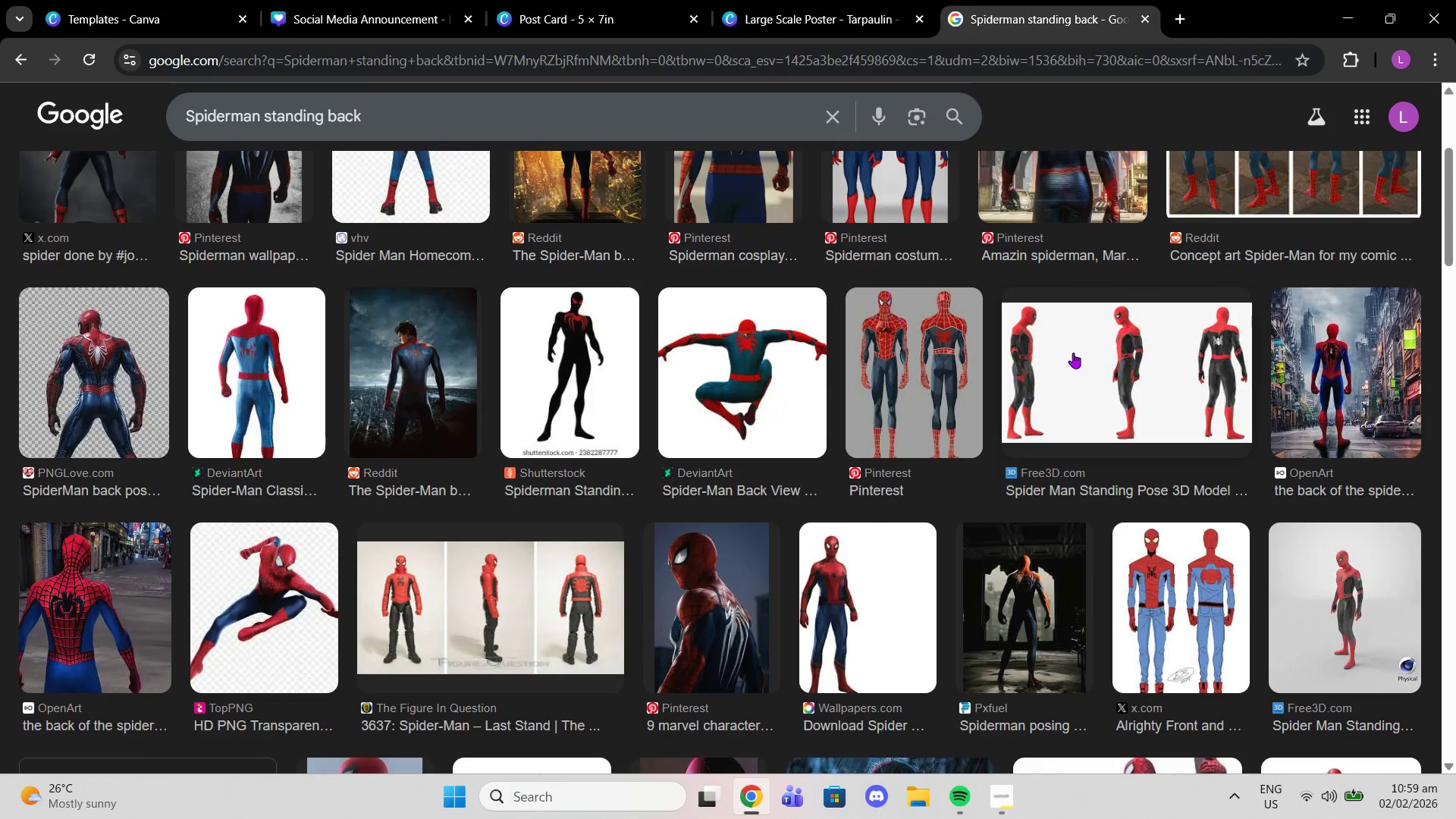 
left_click([1077, 353])
 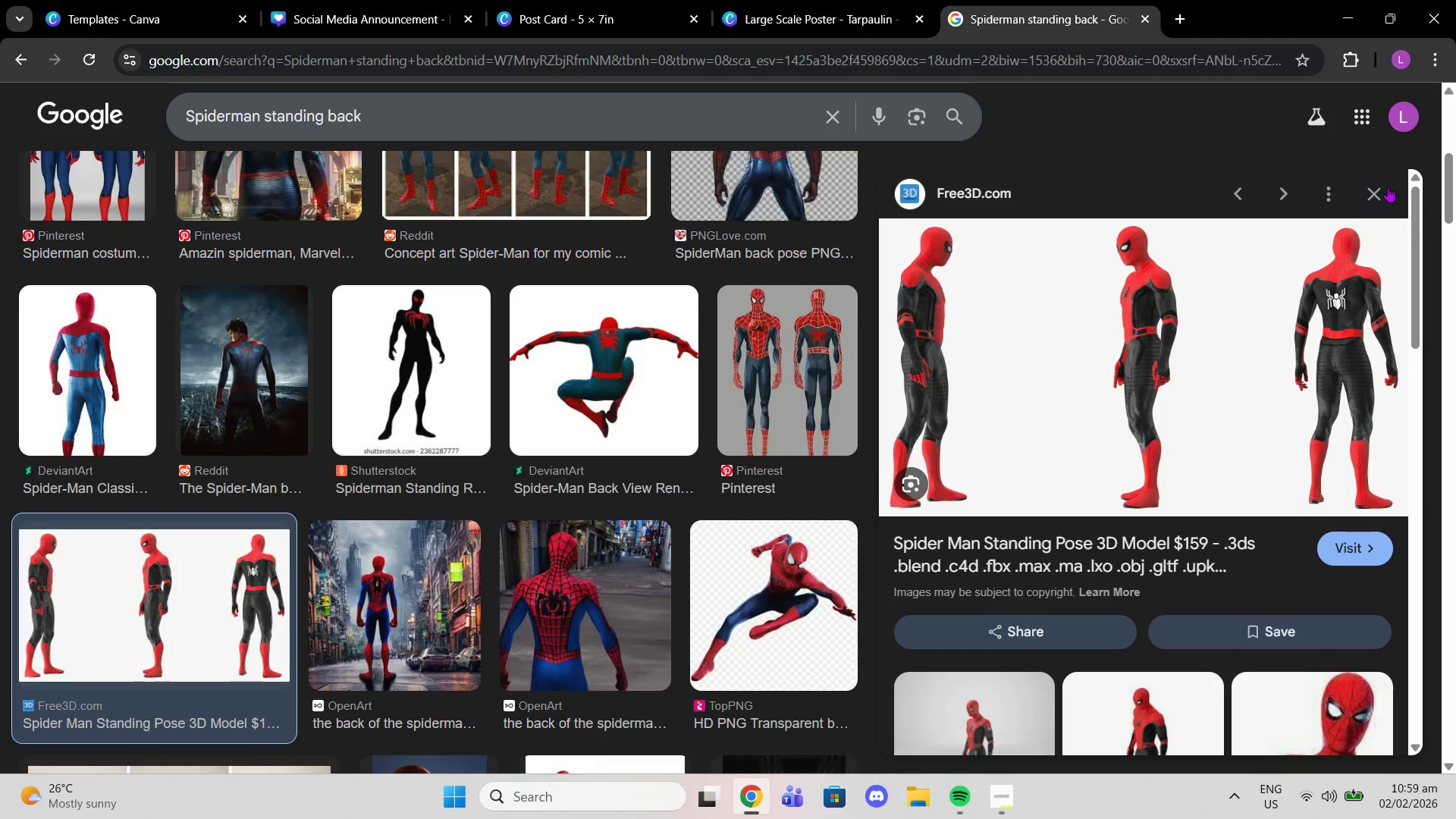 
left_click([1388, 187])
 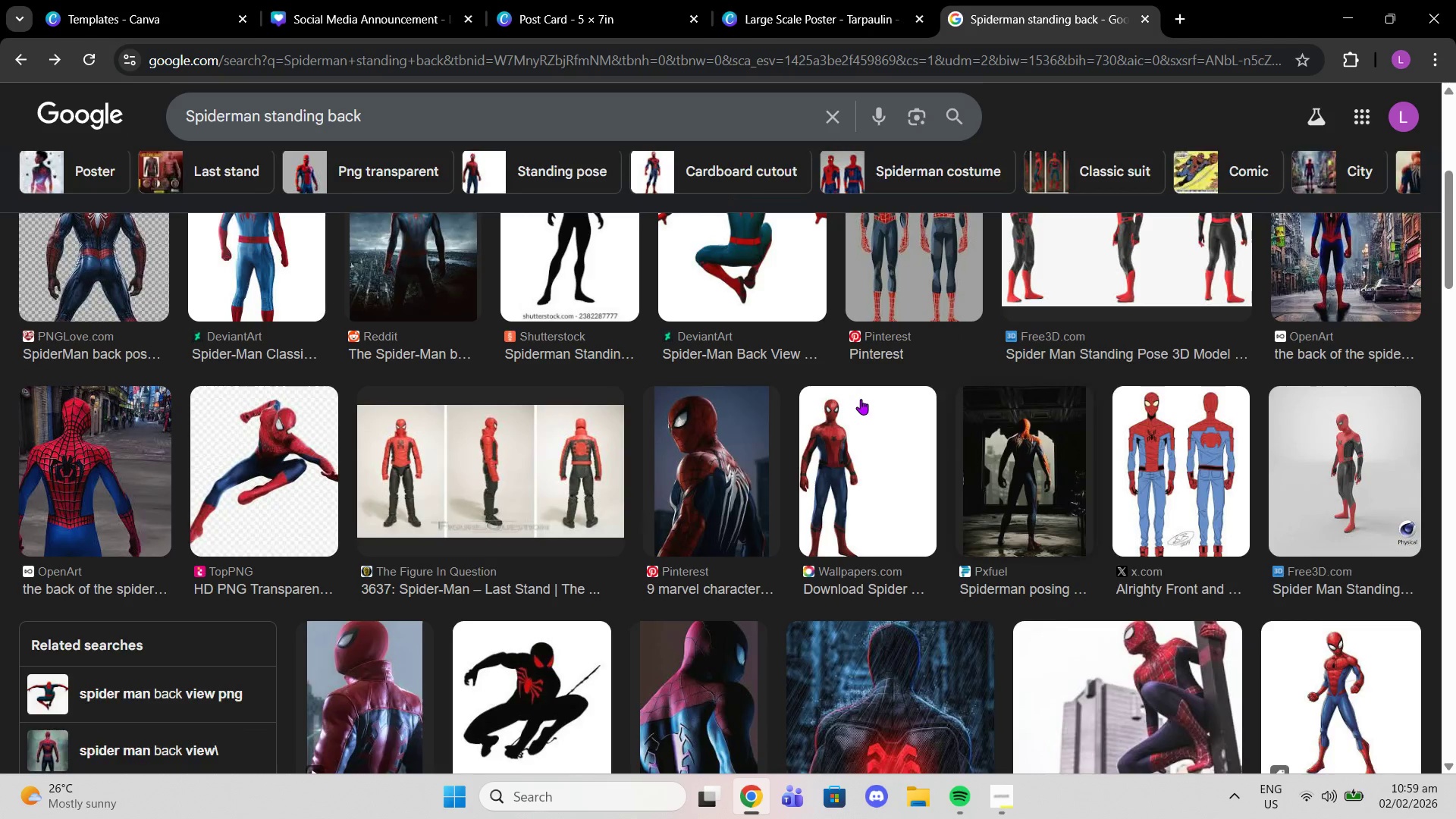 
scroll: coordinate [861, 365], scroll_direction: down, amount: 6.0
 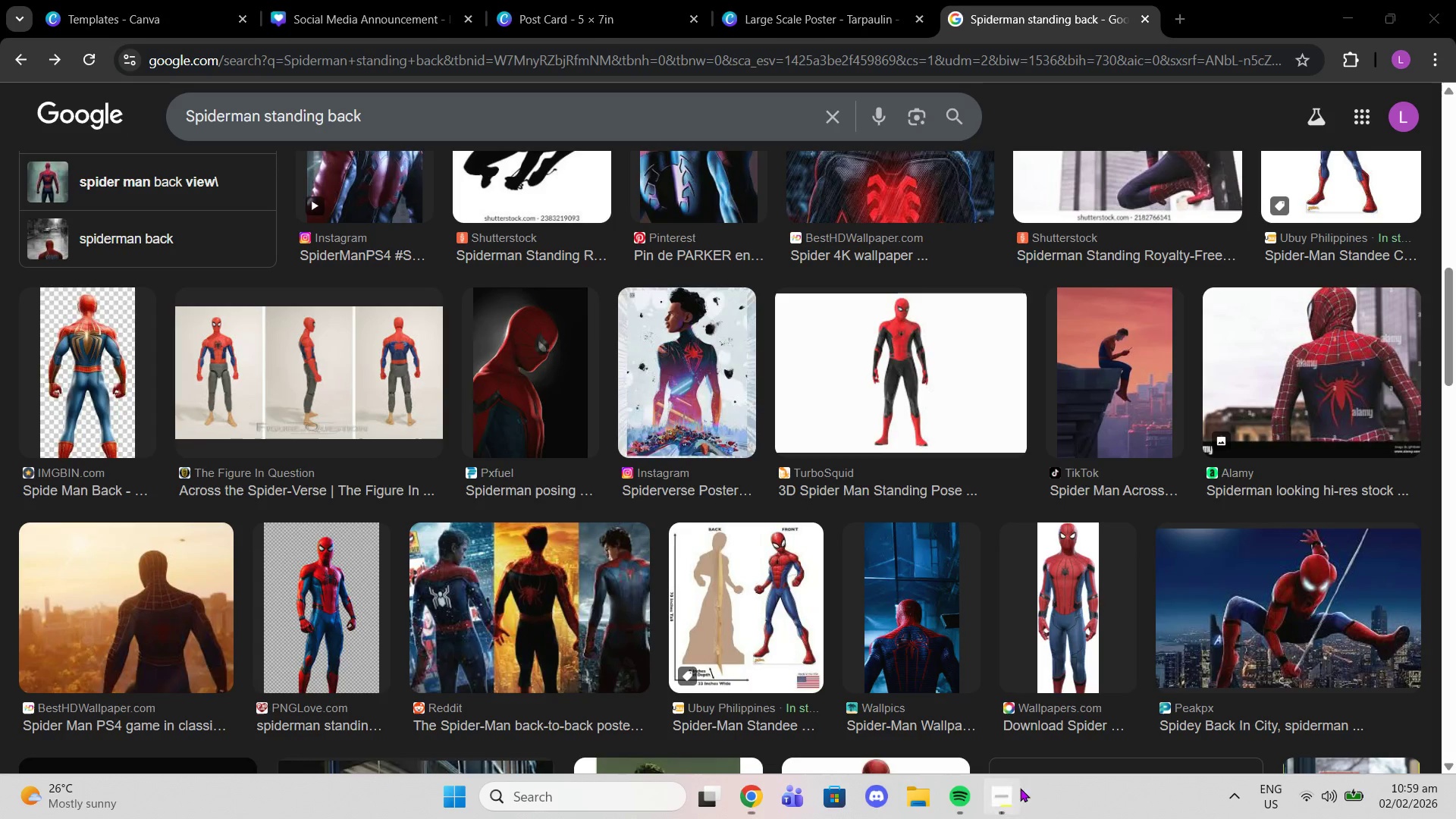 
left_click([993, 783])